 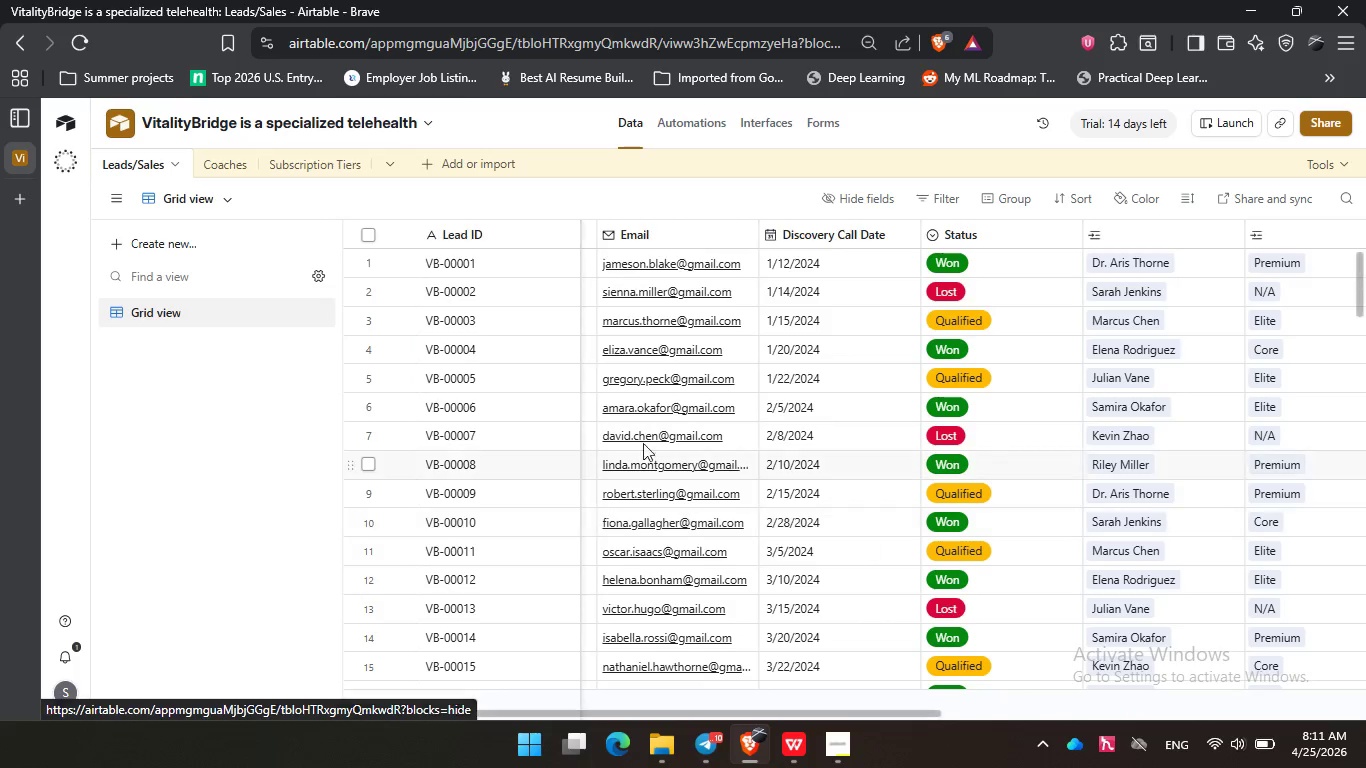 
left_click_drag(start_coordinate=[825, 715], to_coordinate=[620, 716])
 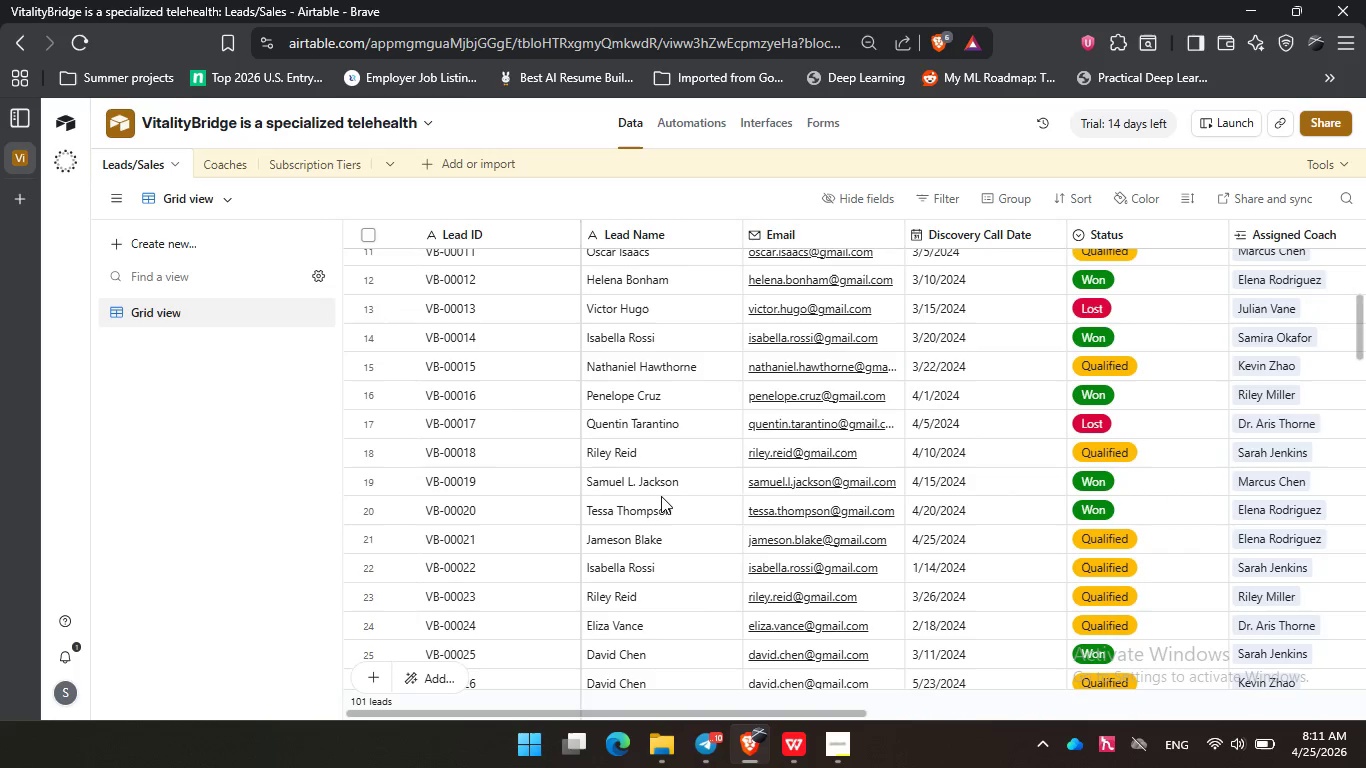 
scroll: coordinate [661, 496], scroll_direction: down, amount: 30.0
 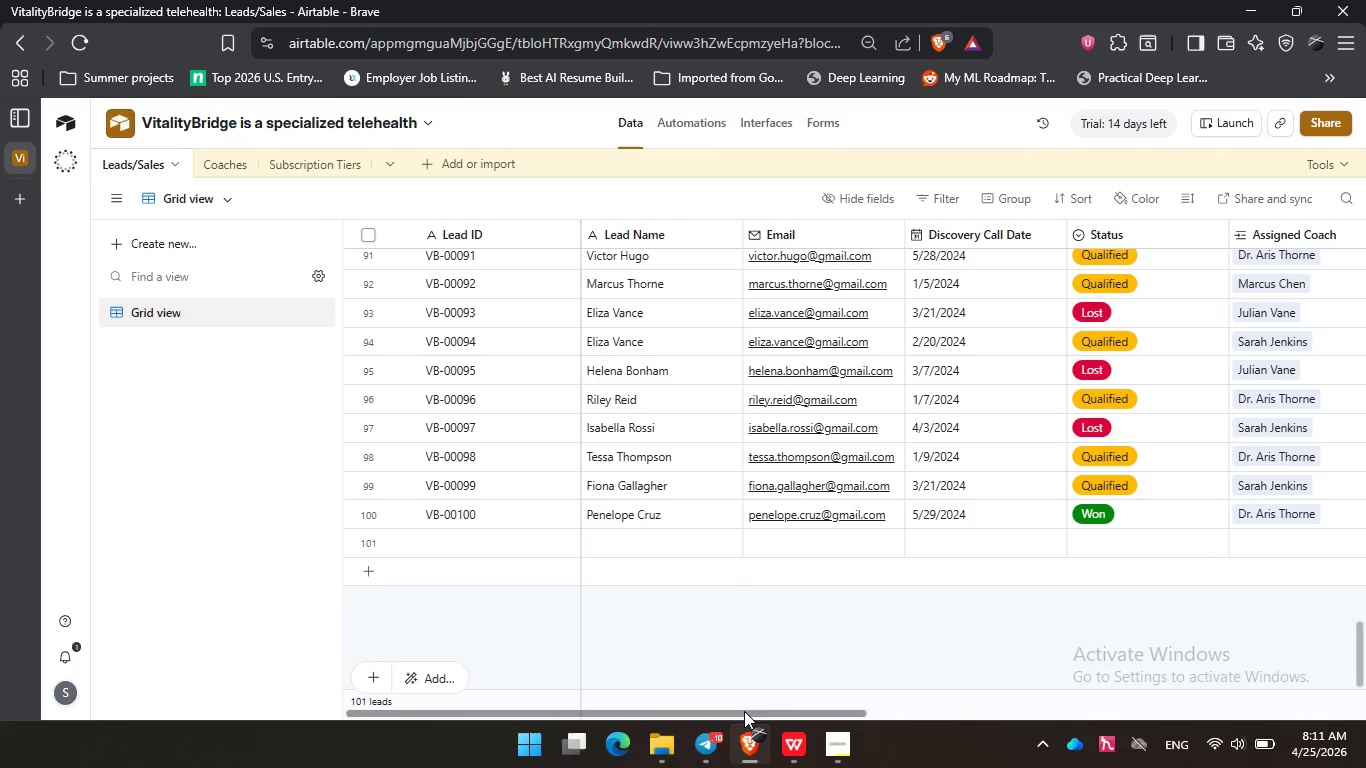 
left_click_drag(start_coordinate=[744, 711], to_coordinate=[1241, 703])
 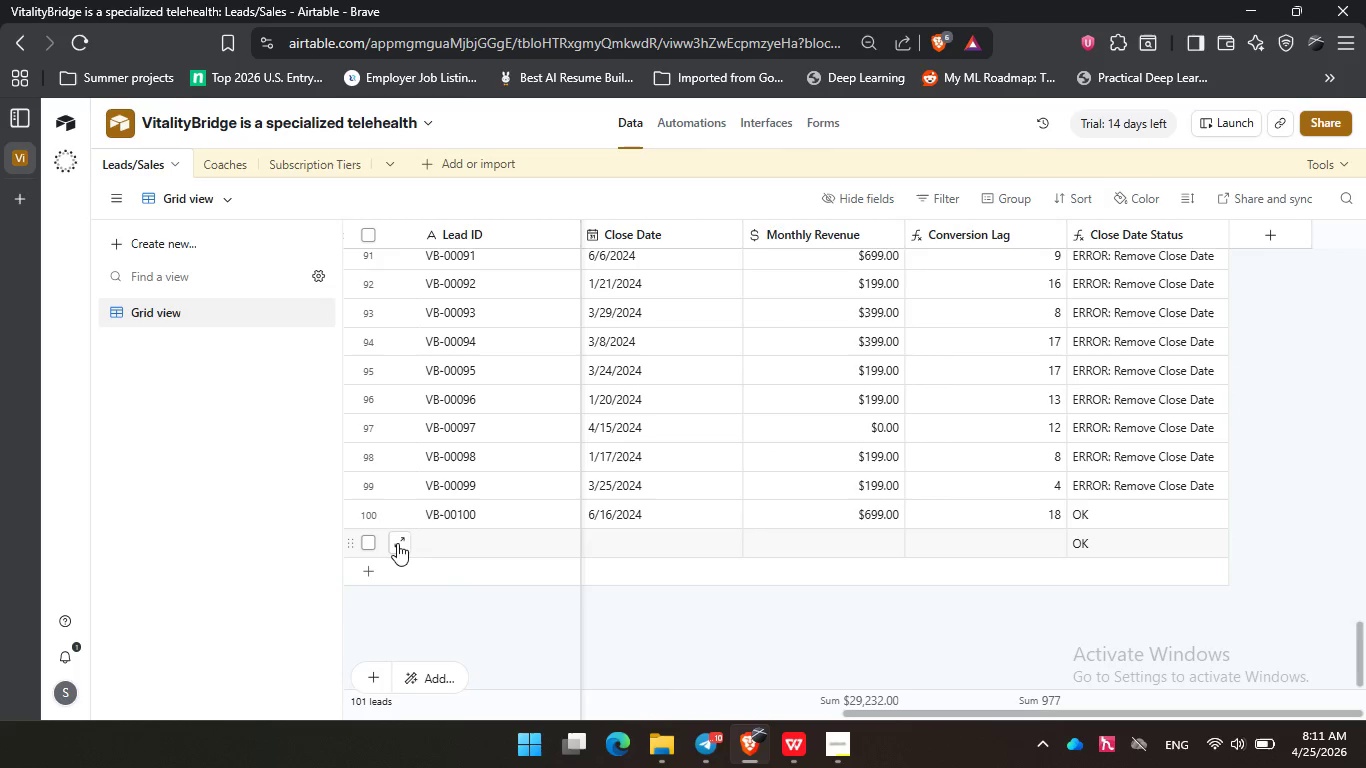 
left_click([397, 543])
 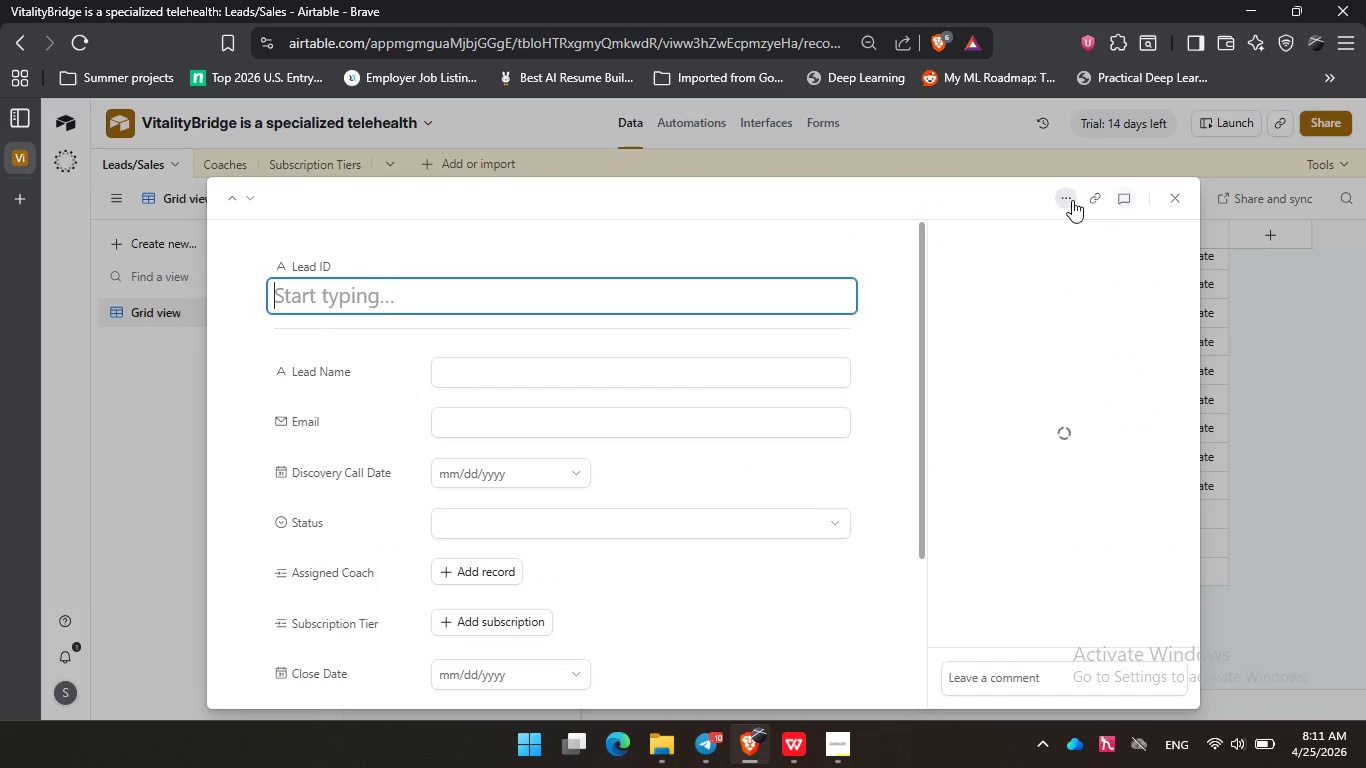 
left_click([1071, 200])
 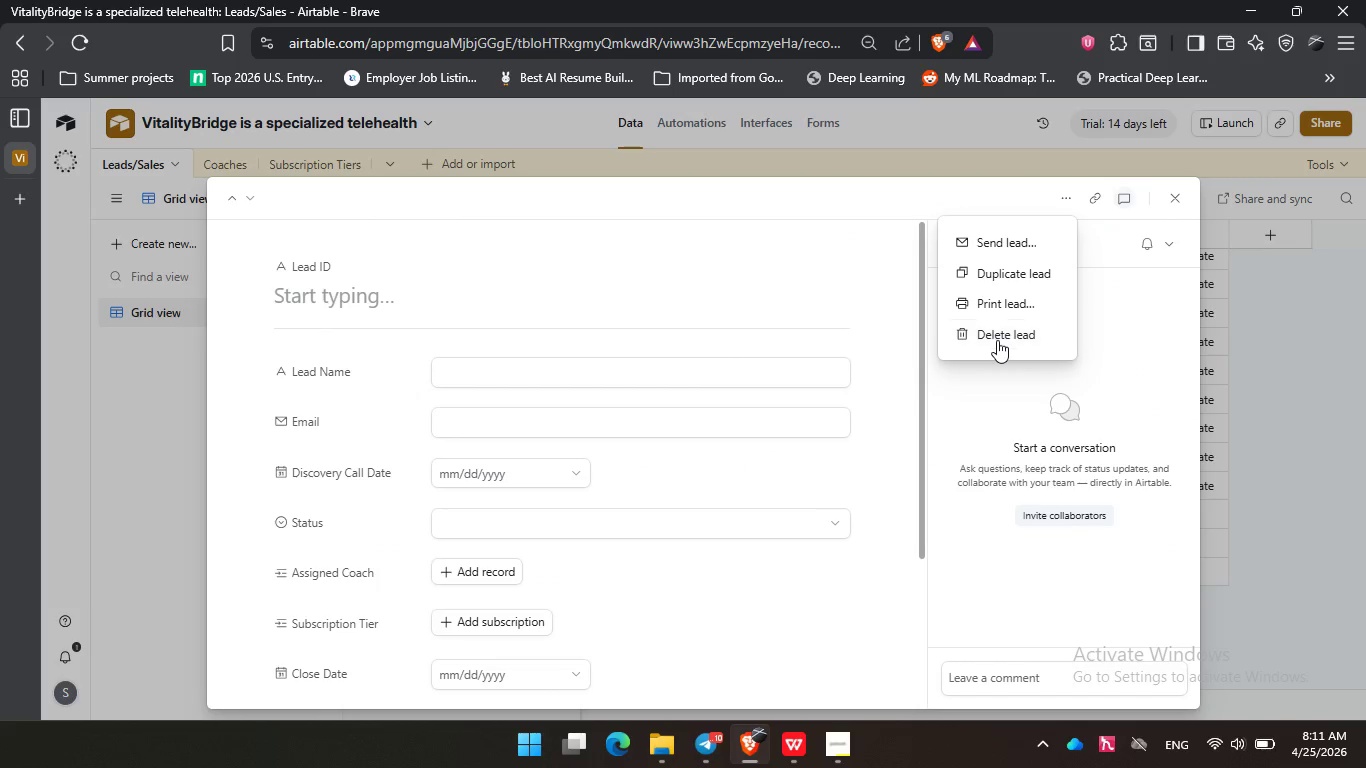 
left_click([997, 340])
 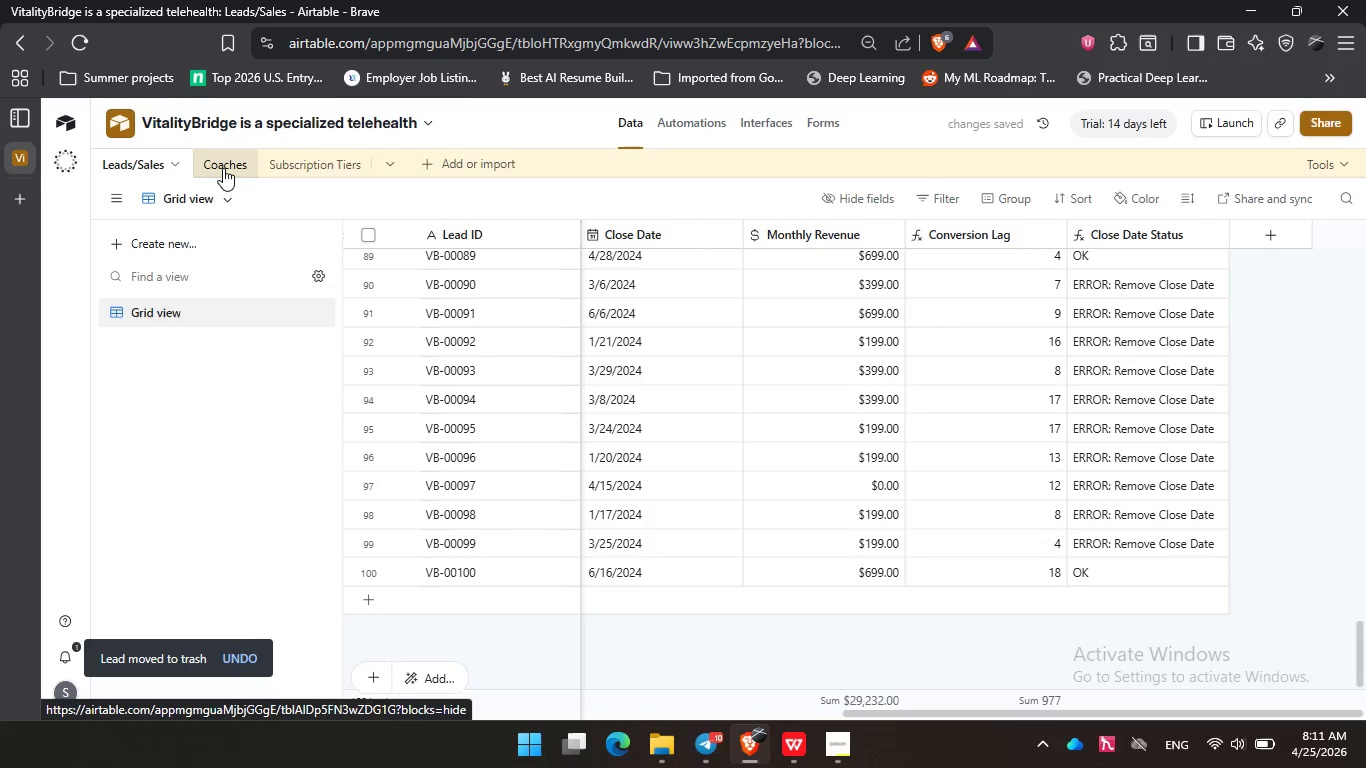 
left_click([223, 168])
 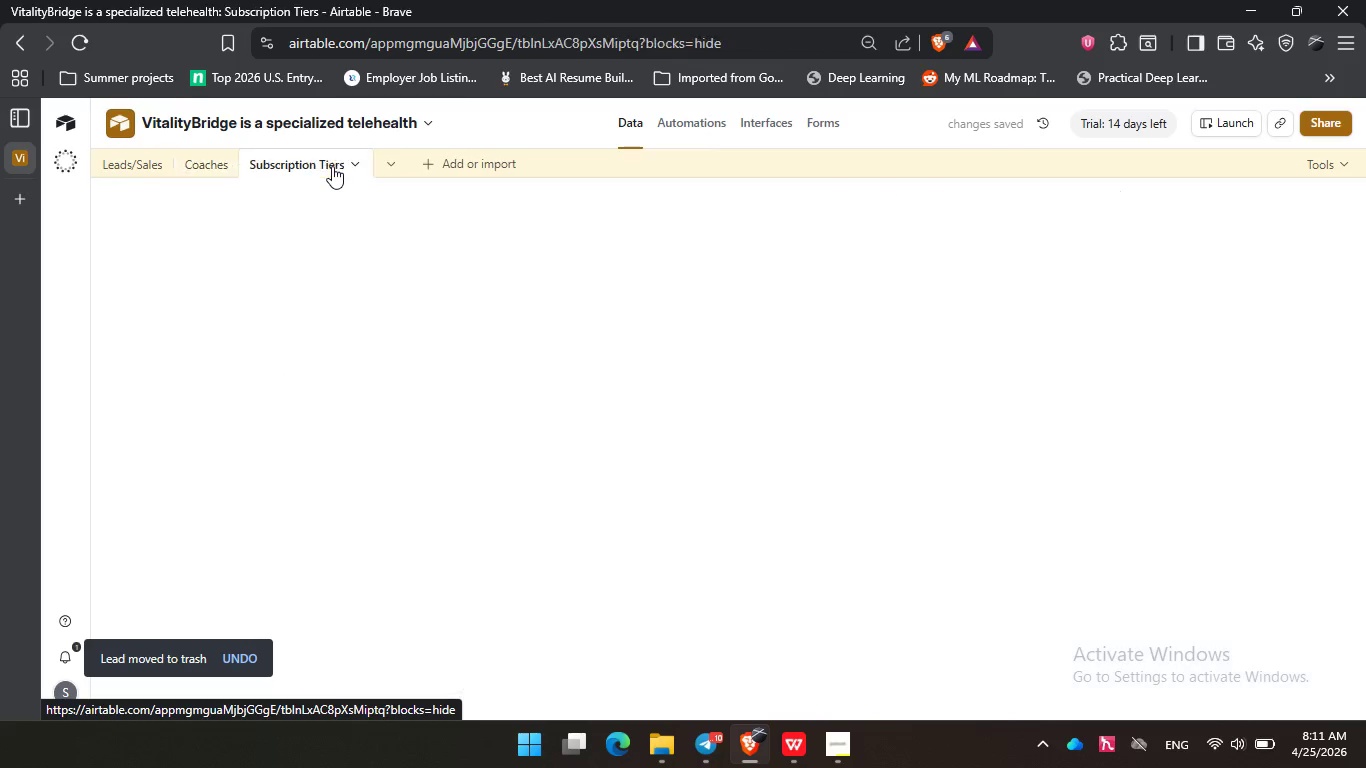 
left_click([332, 166])
 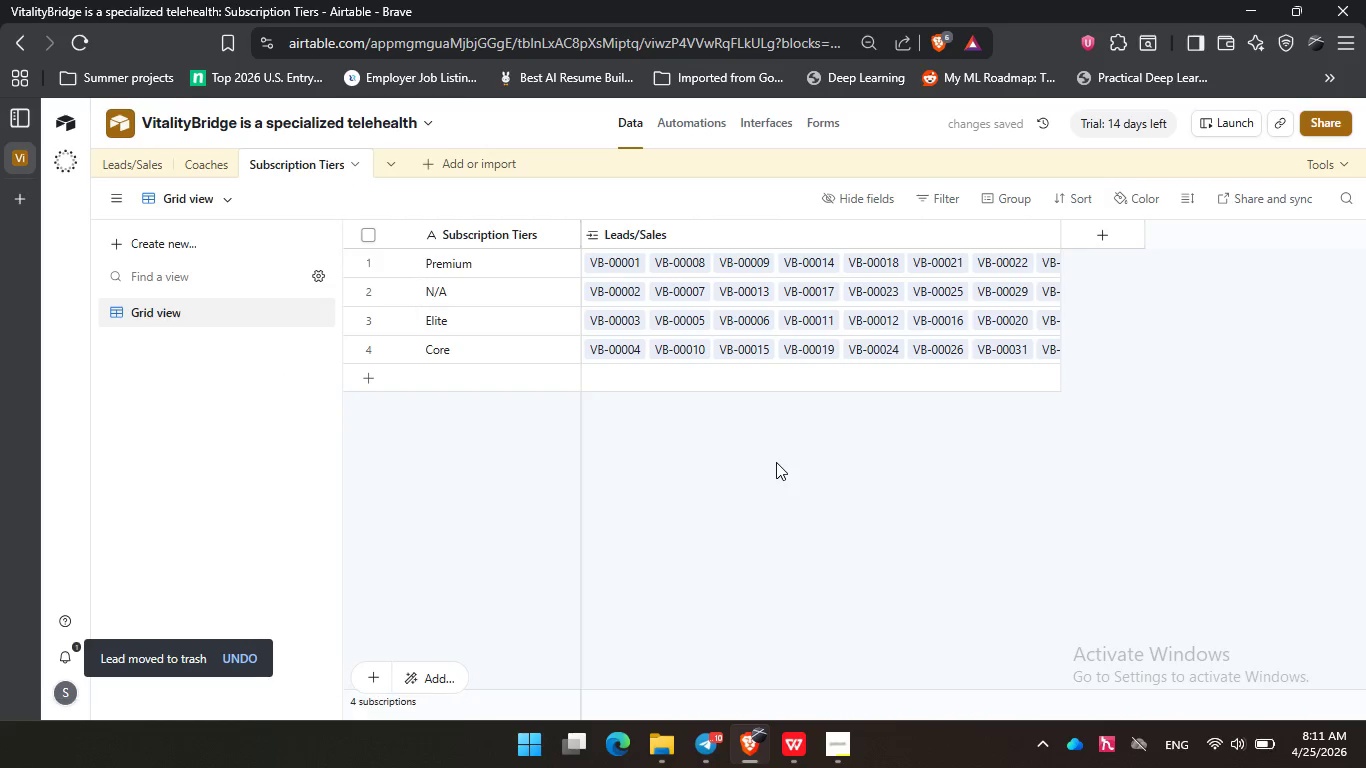 
left_click([776, 462])
 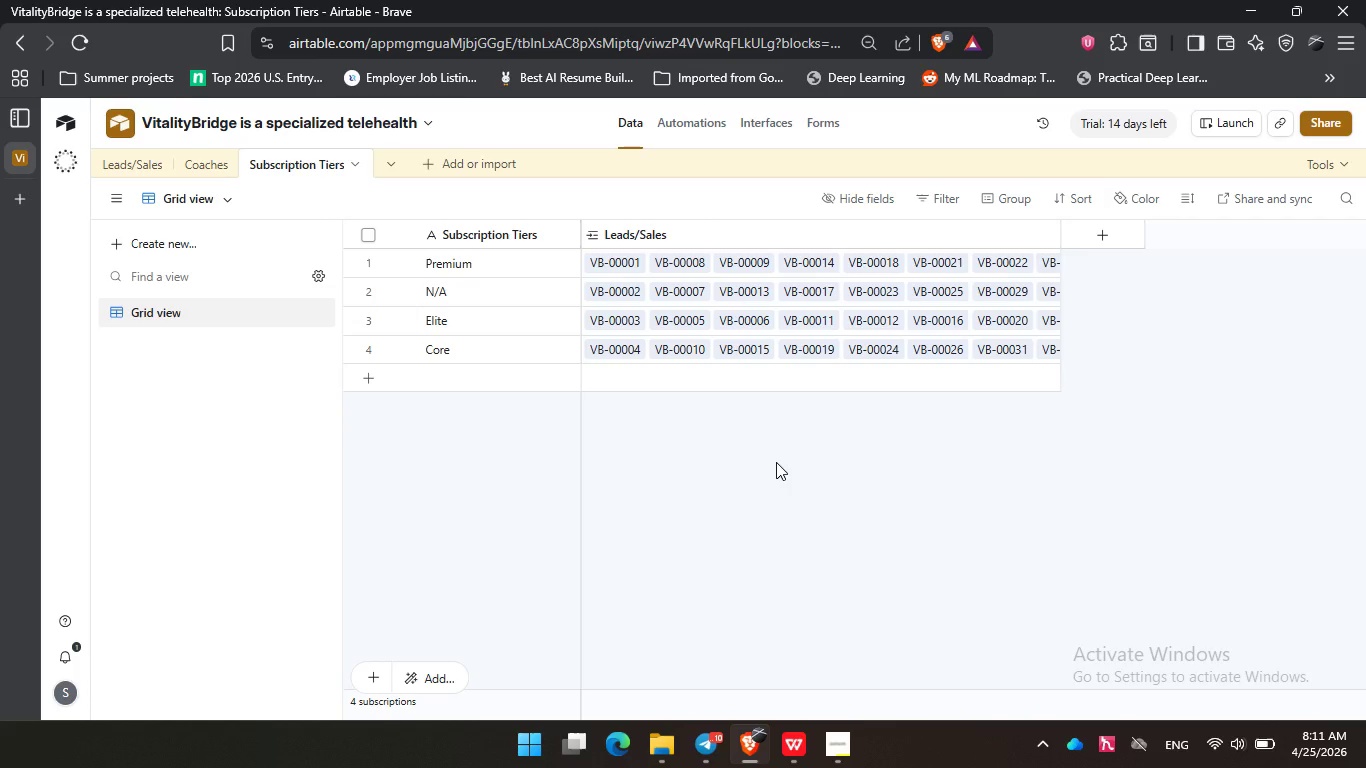 
wait(27.53)
 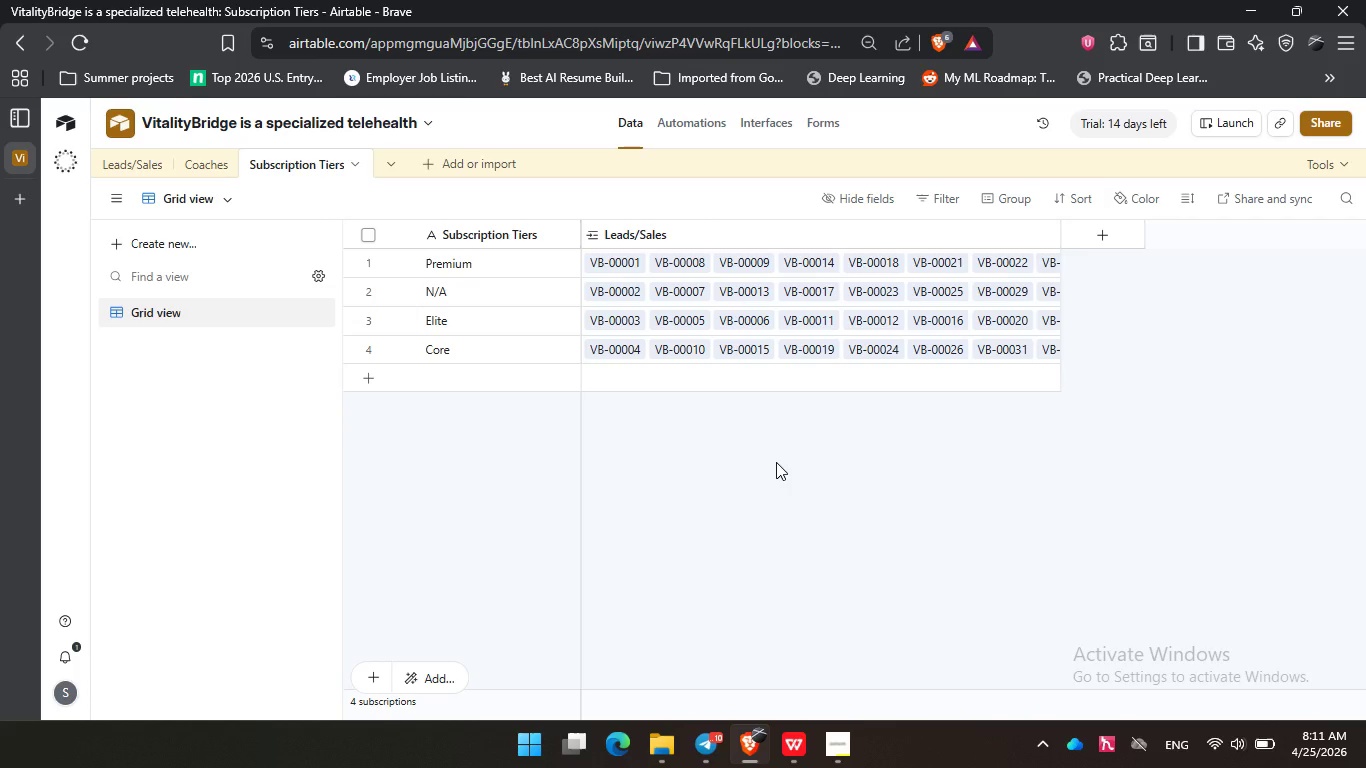 
left_click([202, 165])
 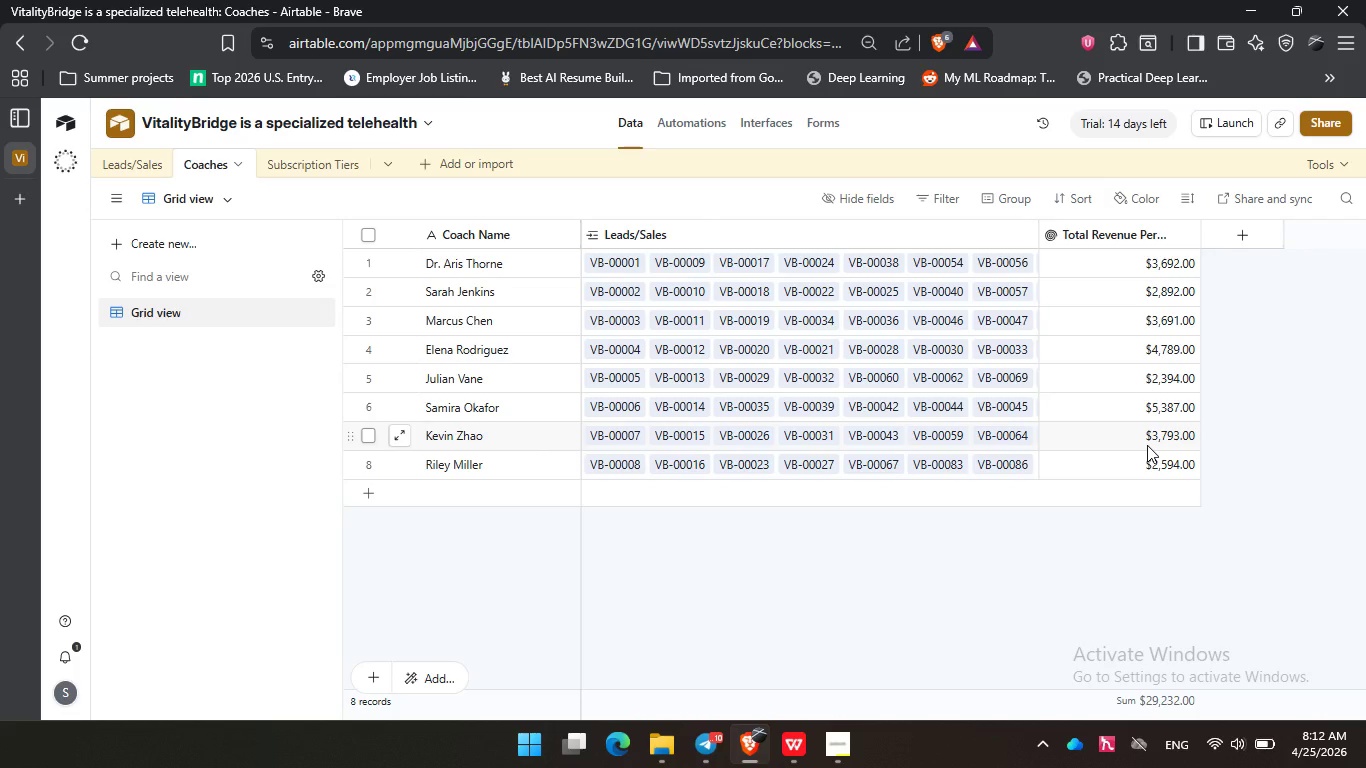 
wait(7.52)
 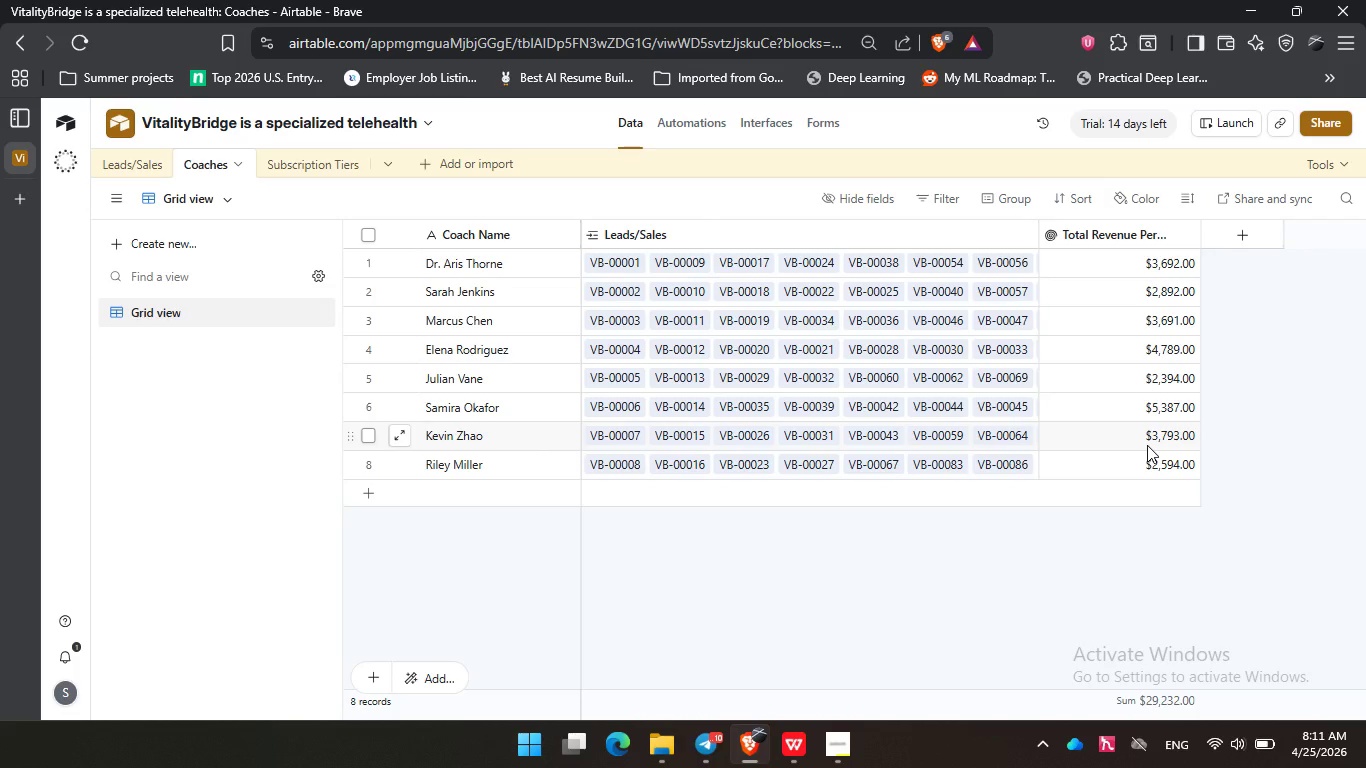 
left_click([132, 164])
 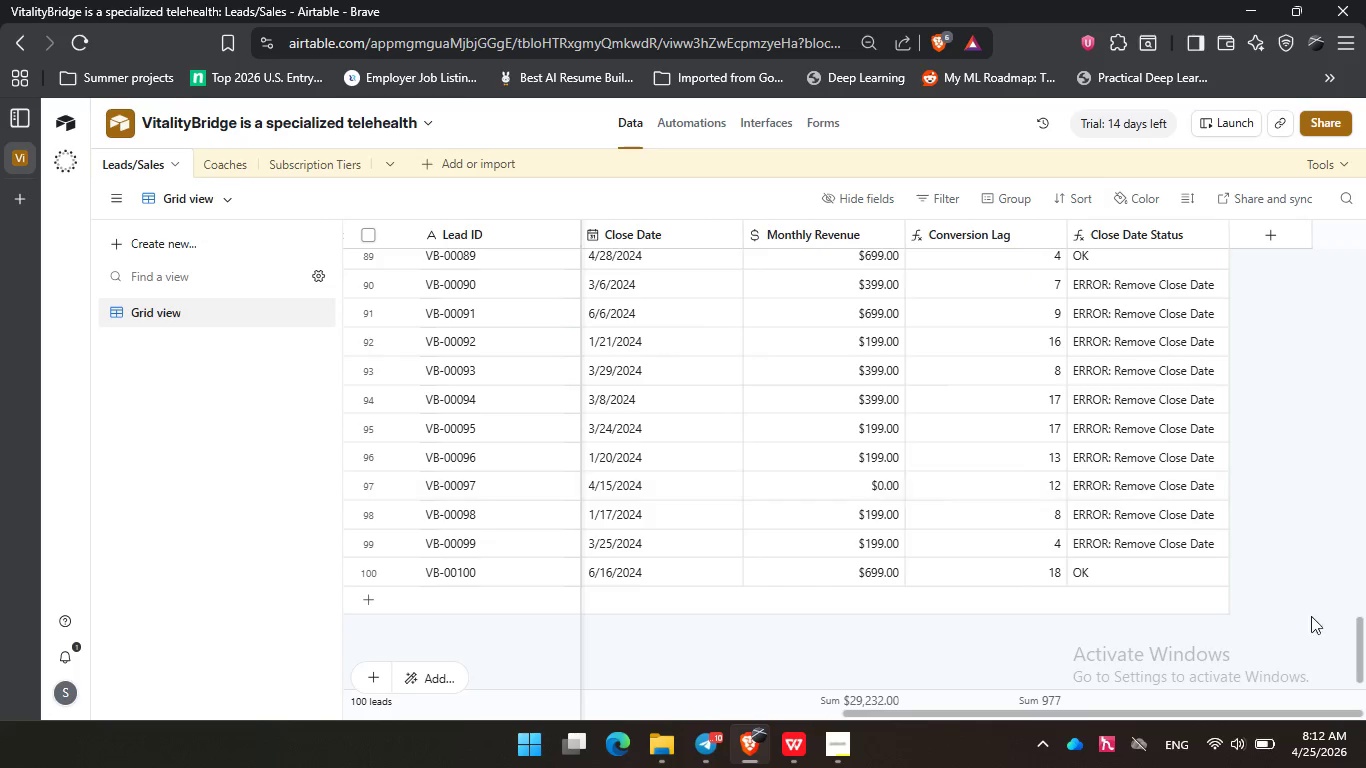 
left_click_drag(start_coordinate=[1361, 648], to_coordinate=[1342, 240])
 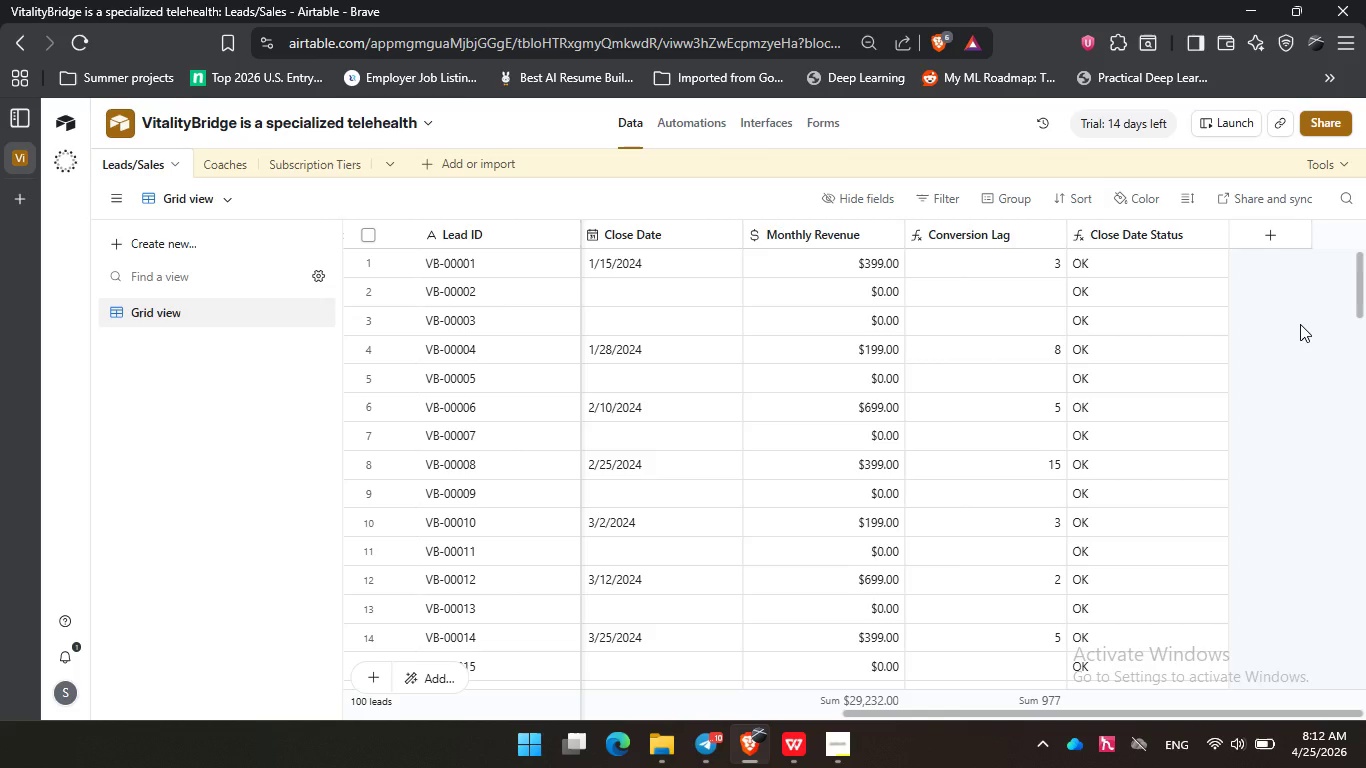 
wait(23.48)
 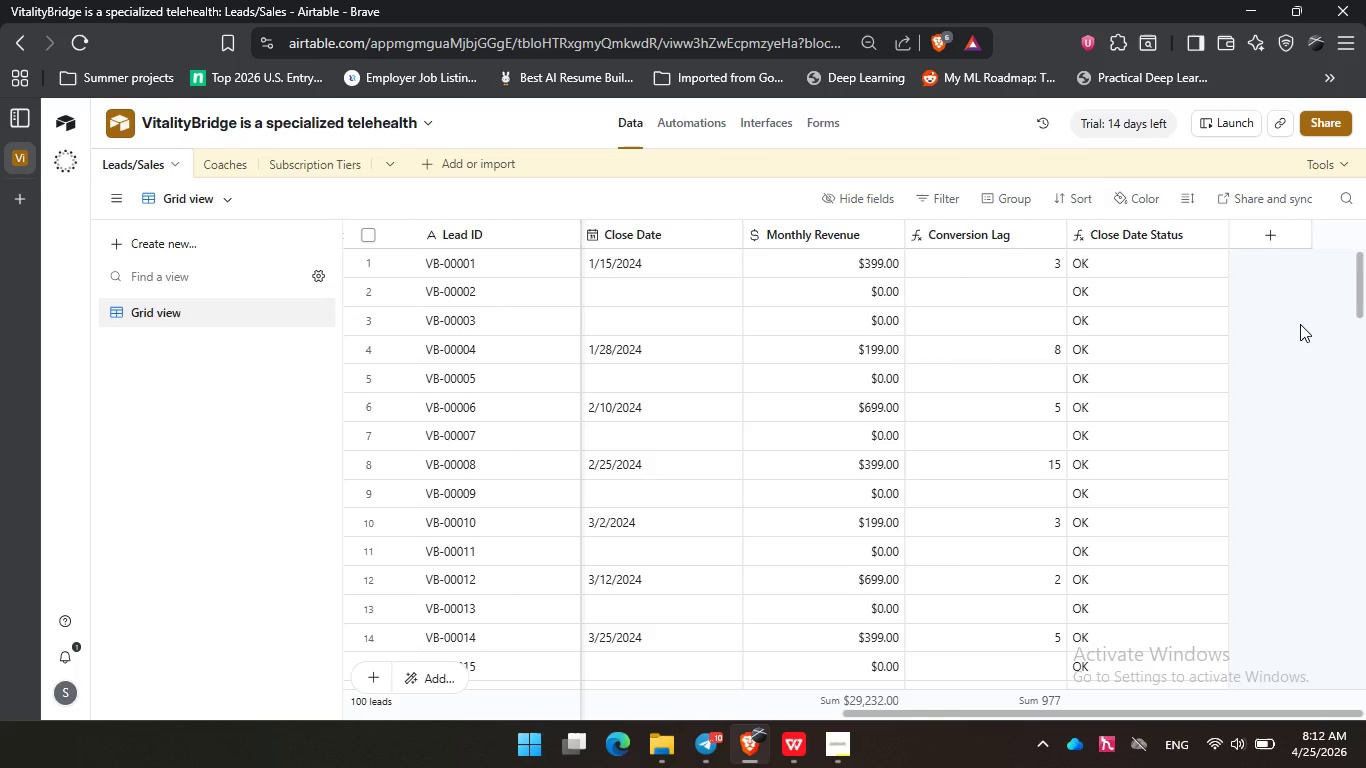 
left_click([1280, 235])
 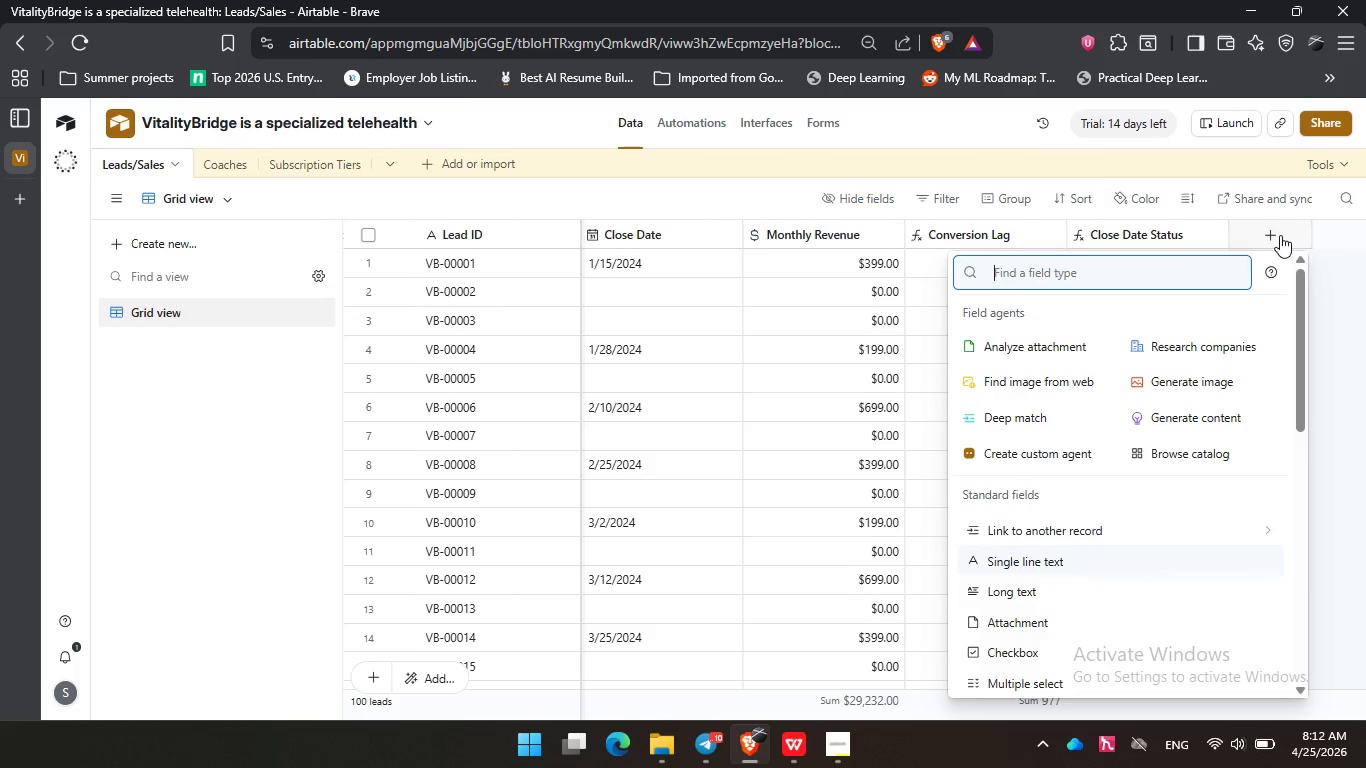 
type(for)
 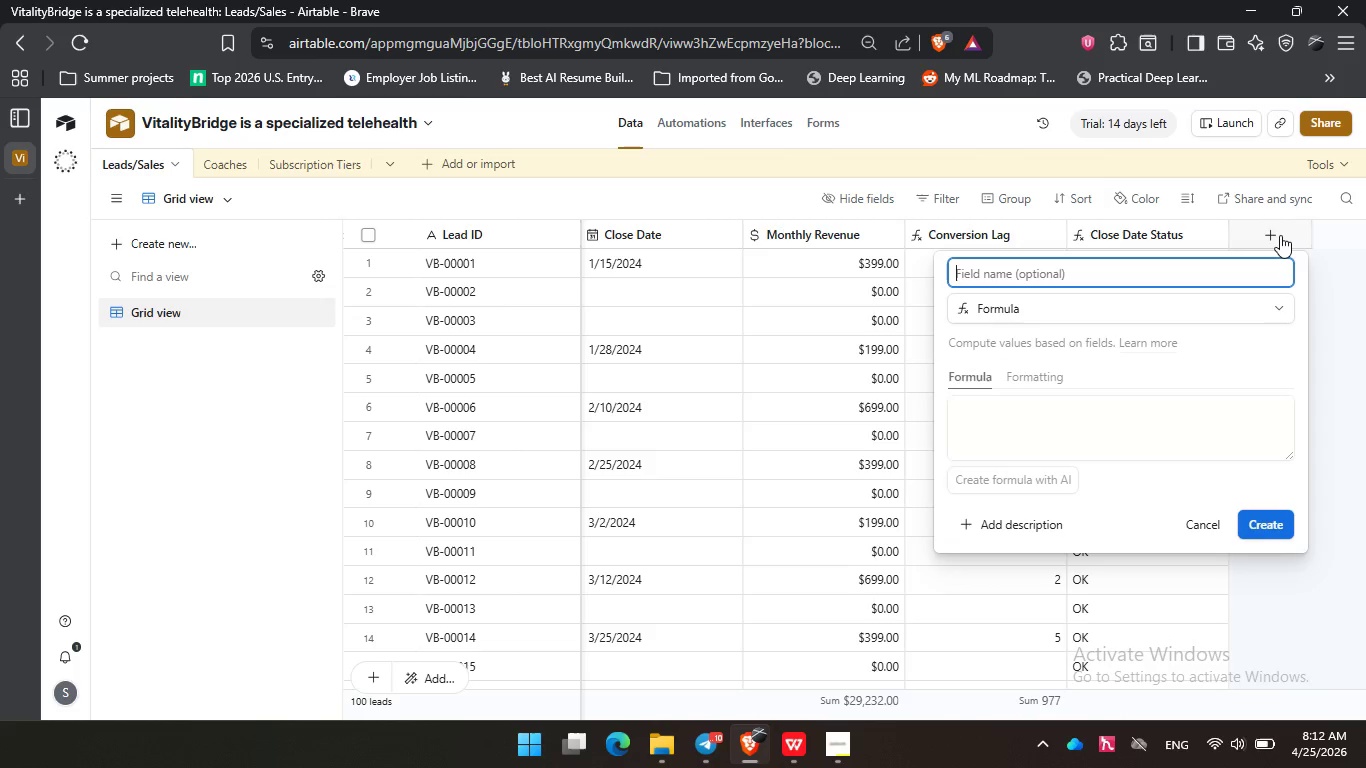 
key(Enter)
 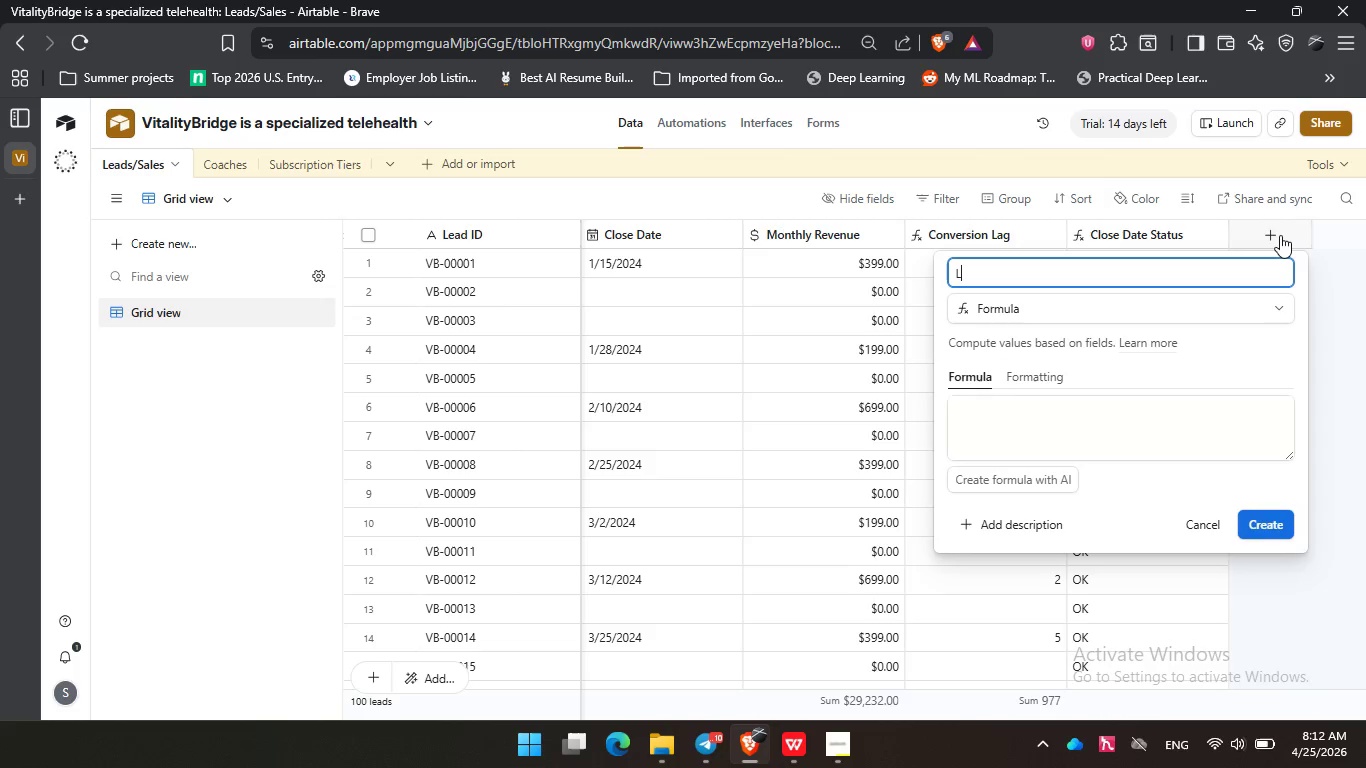 
type(Lead-to-win)
 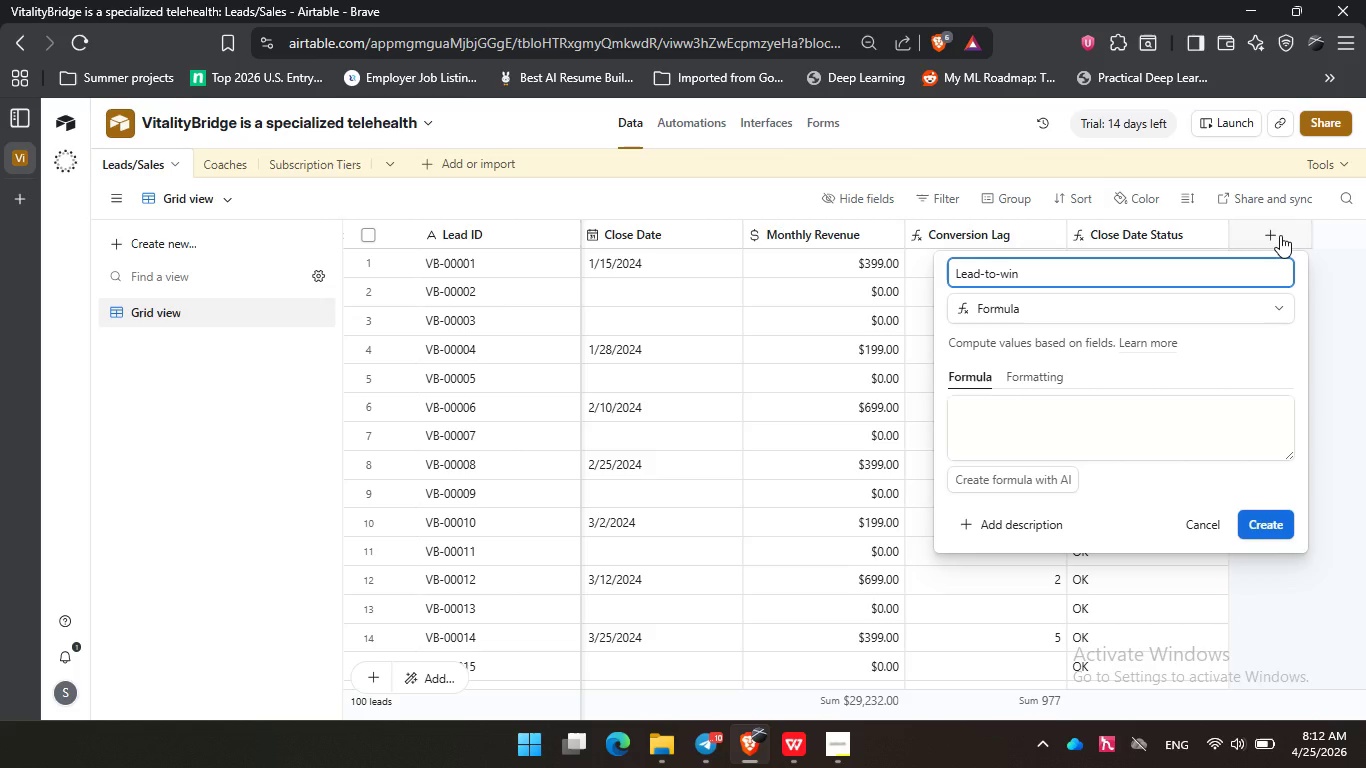 
wait(9.48)
 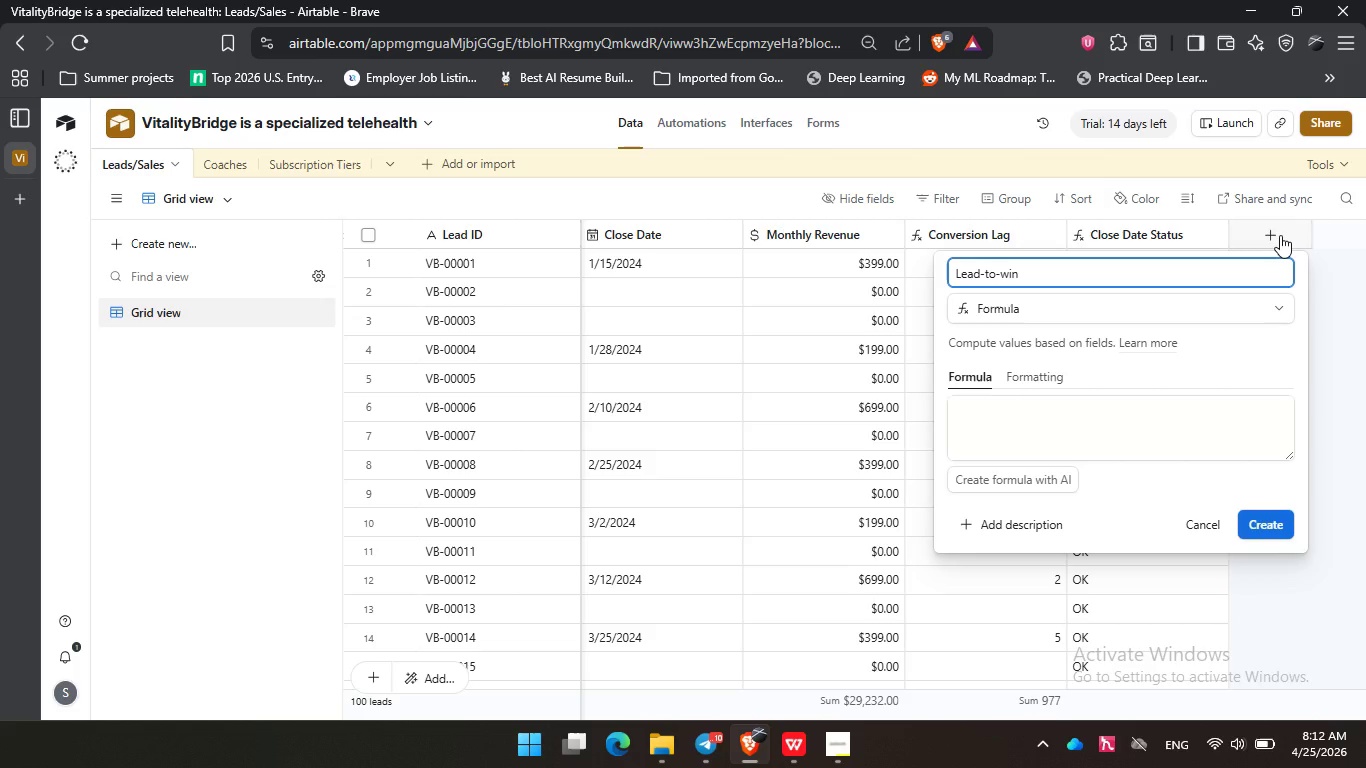 
type( Co)
key(Backspace)
key(Backspace)
type(co)
key(Backspace)
key(Backspace)
type(Conversion Rate)
 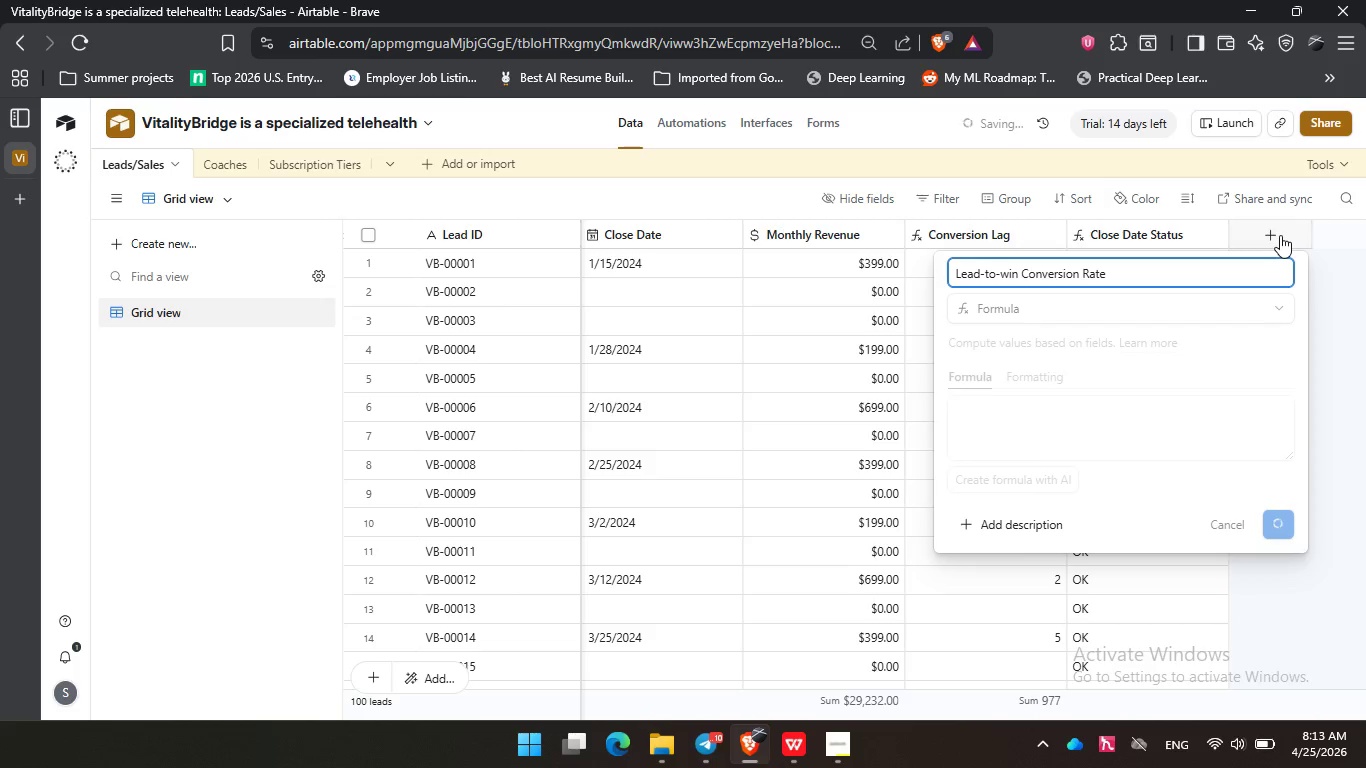 
 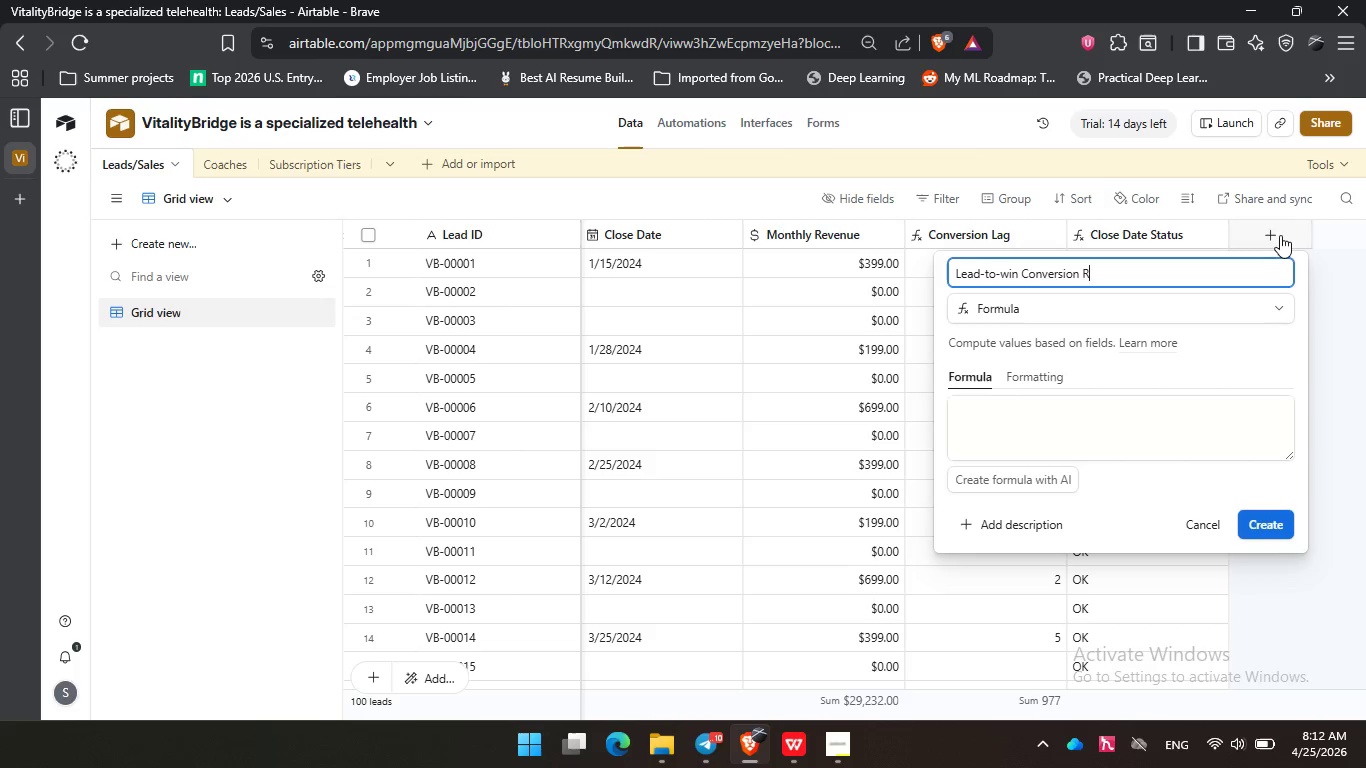 
key(Enter)
 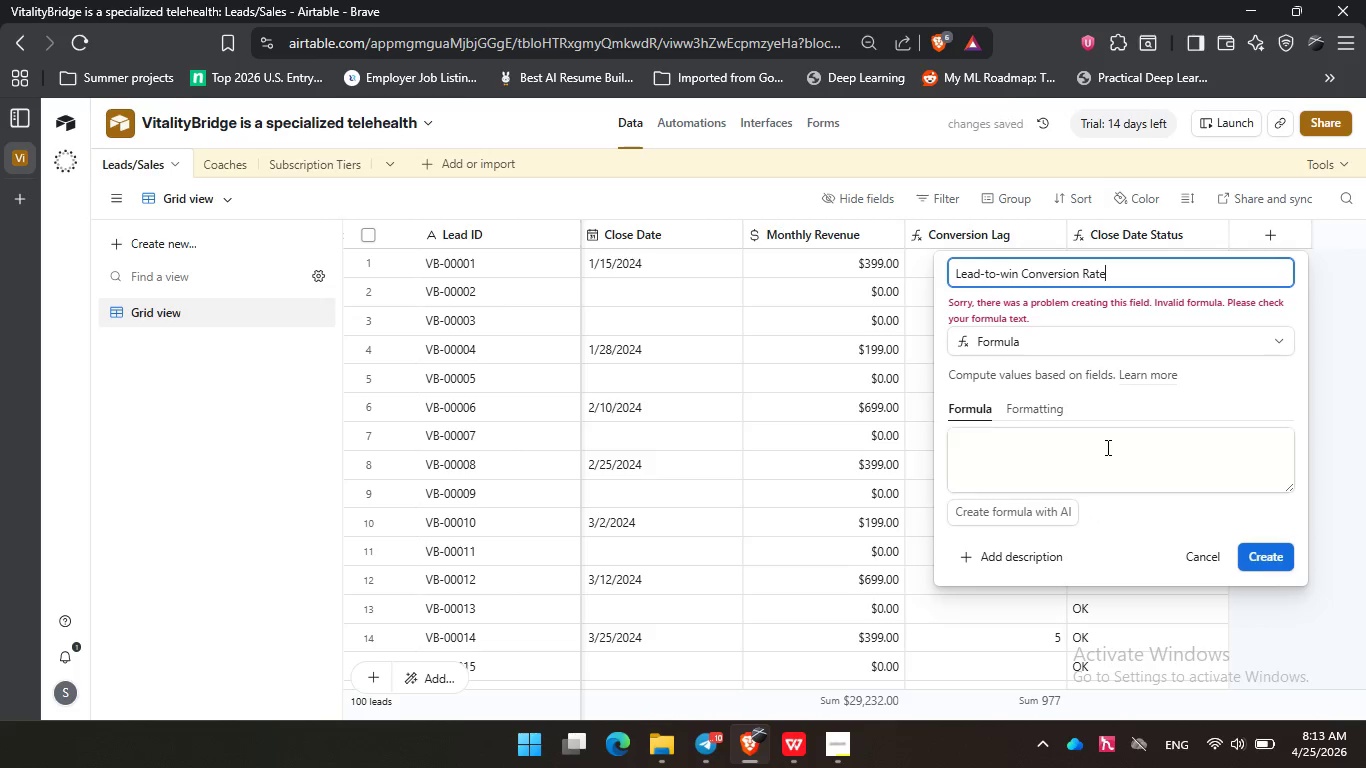 
left_click([1106, 447])
 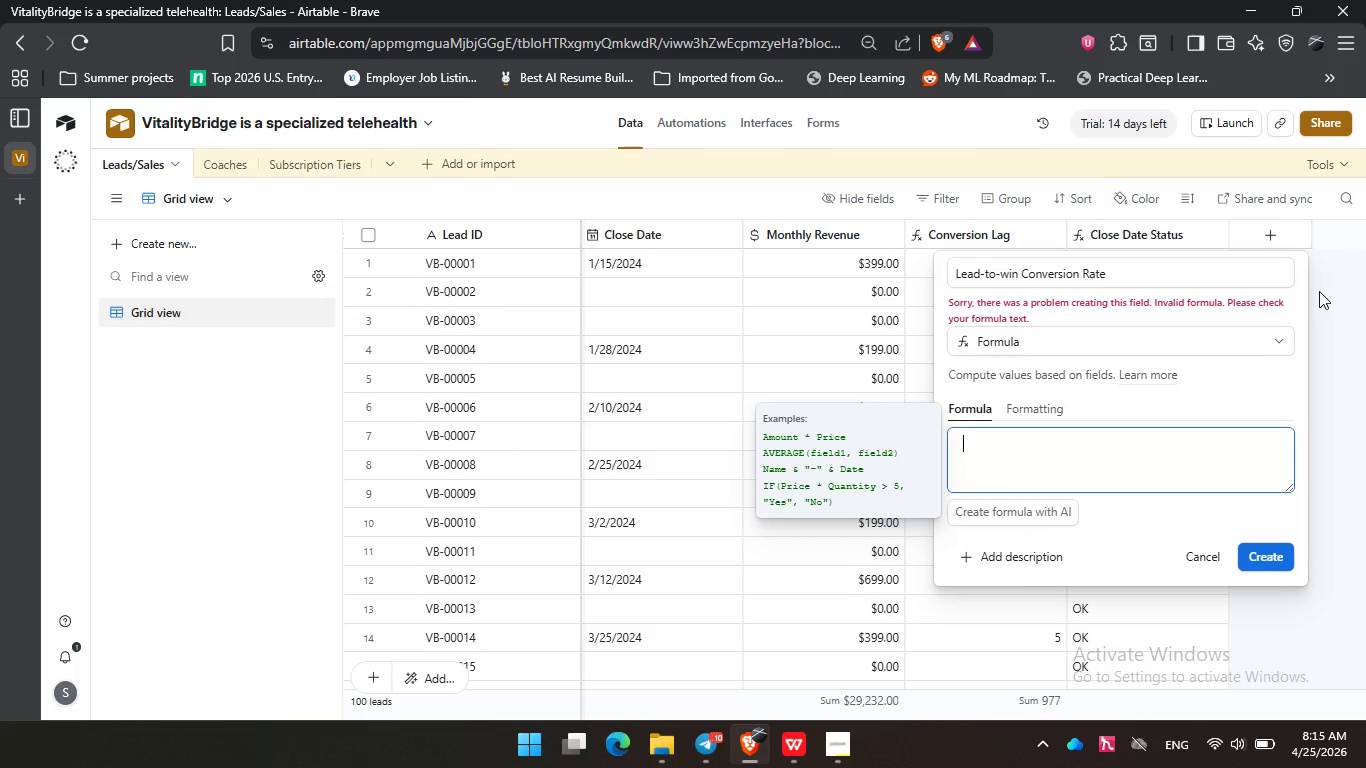 
wait(144.02)
 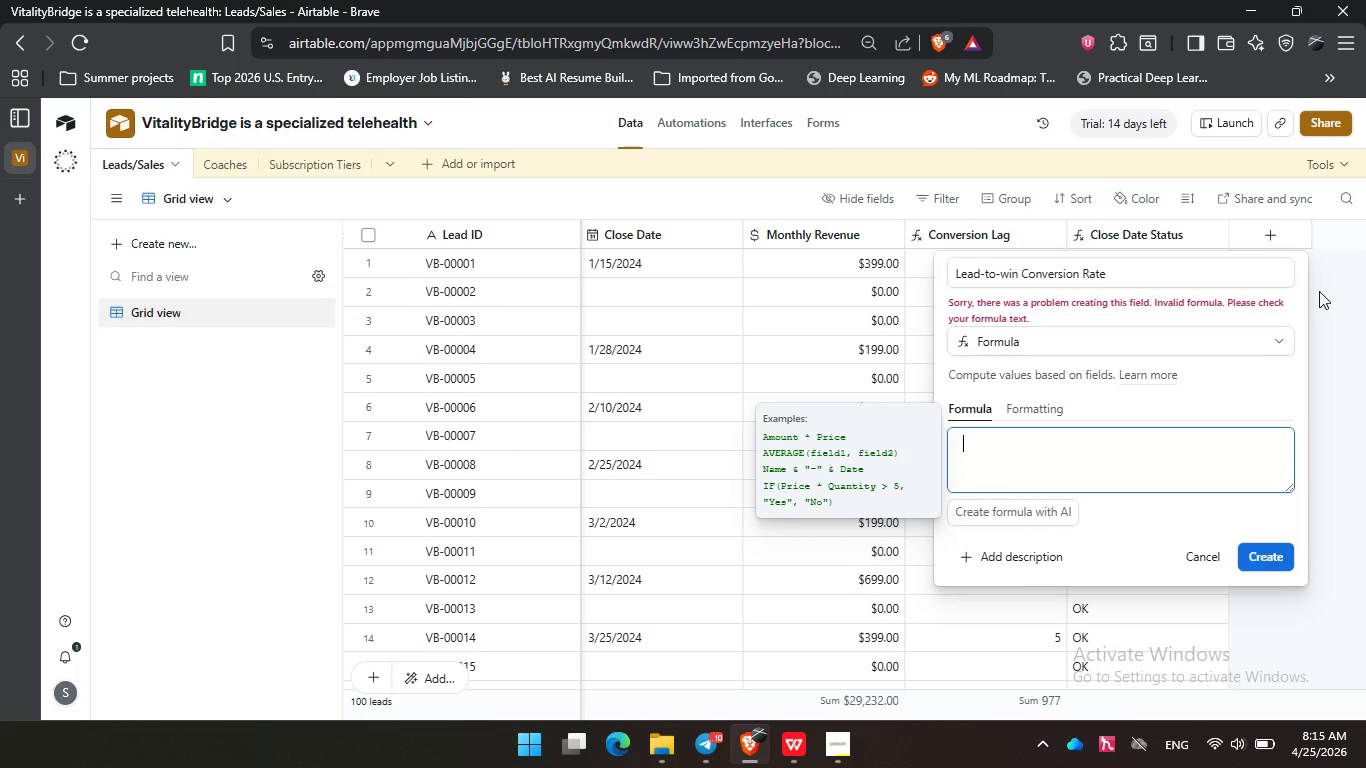 
left_click([835, 754])
 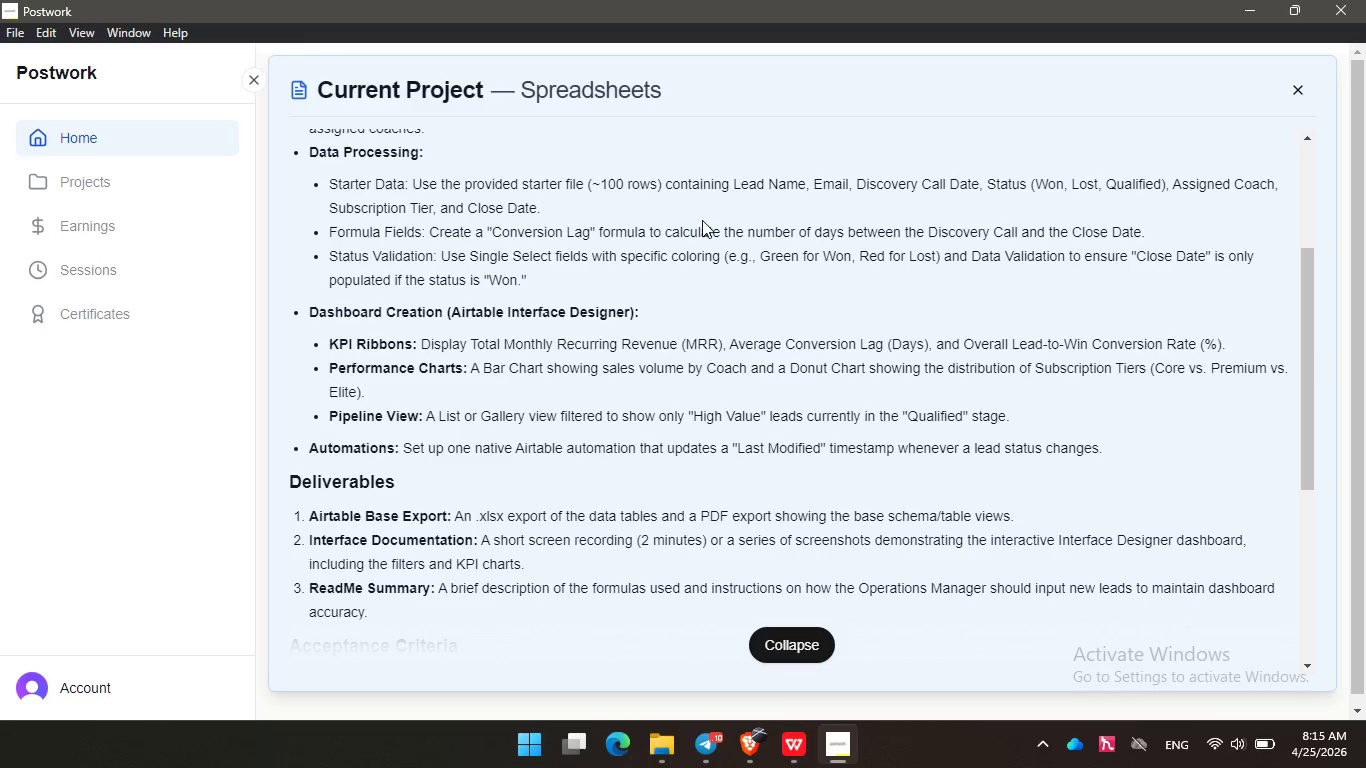 
wait(34.26)
 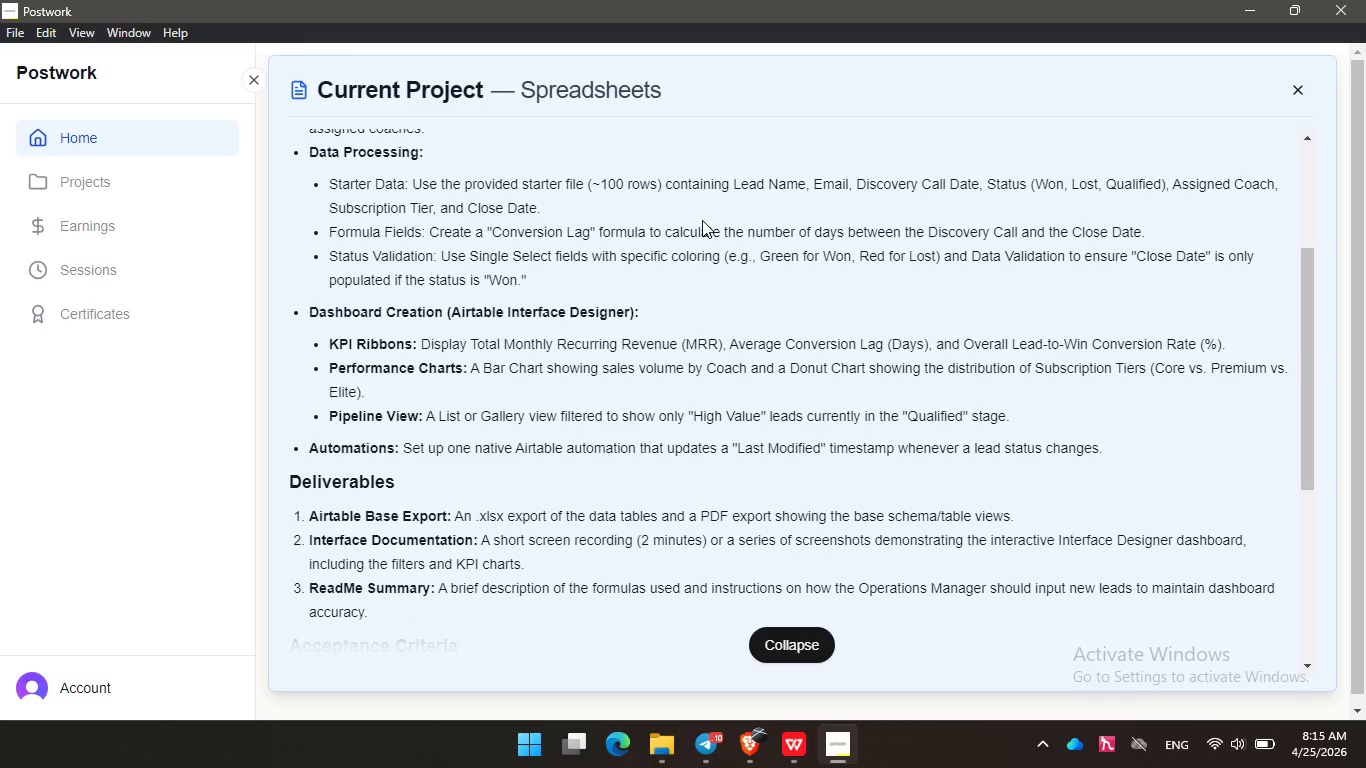 
left_click([1252, 7])
 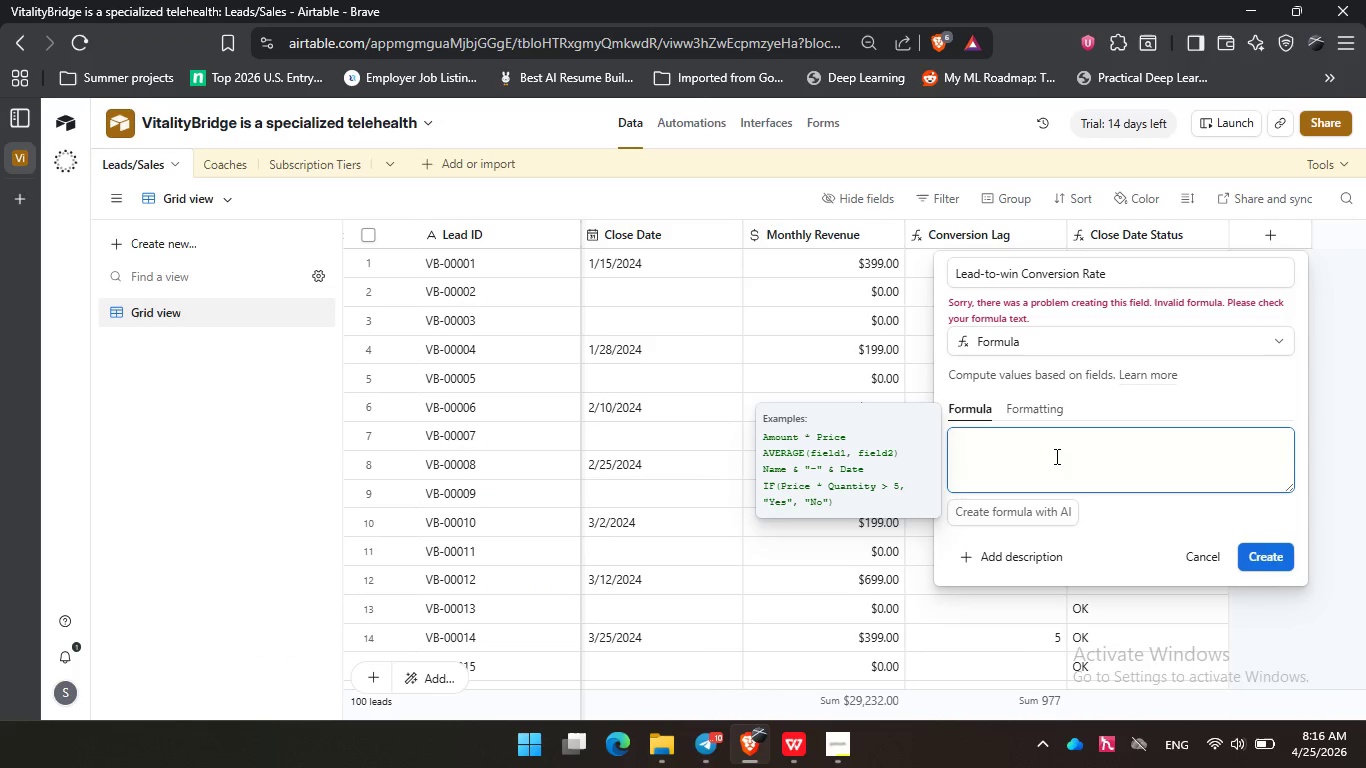 
left_click([1055, 454])
 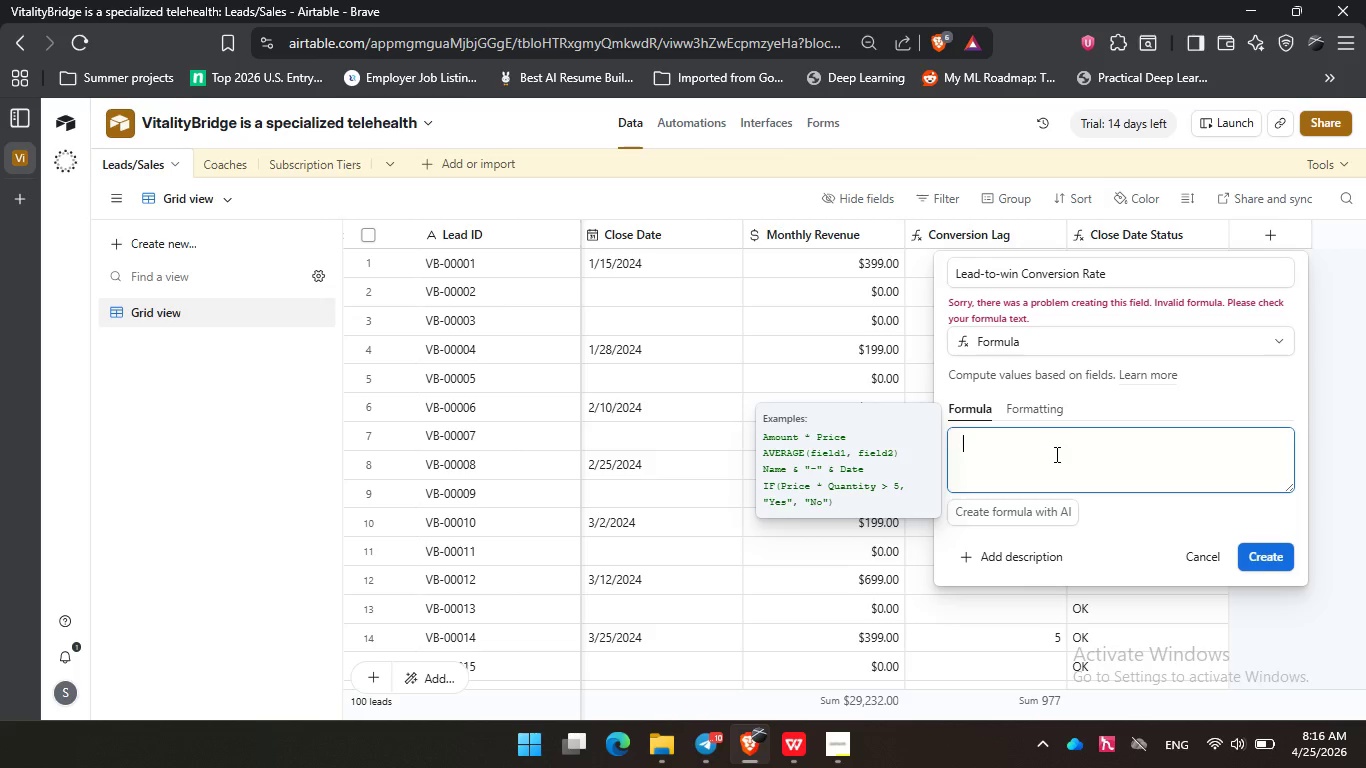 
wait(5.23)
 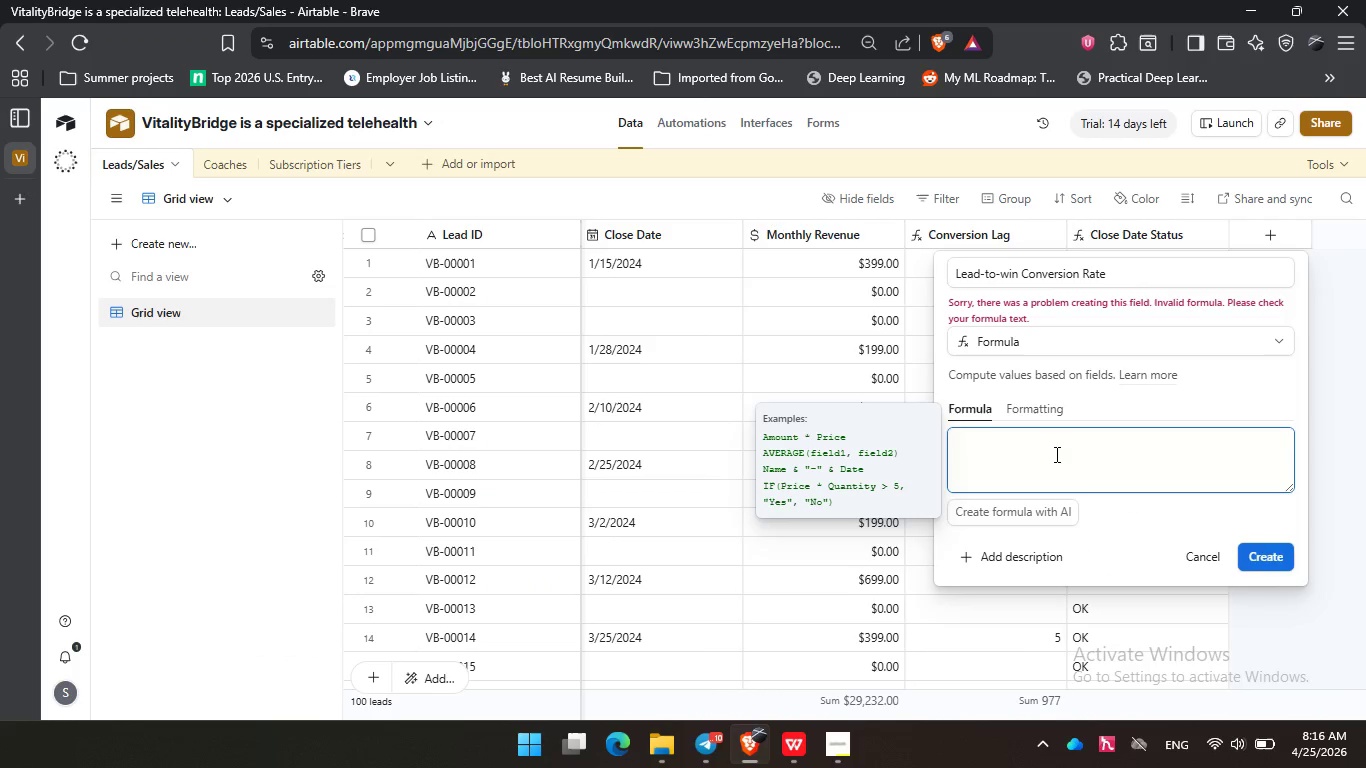 
type(cou)
 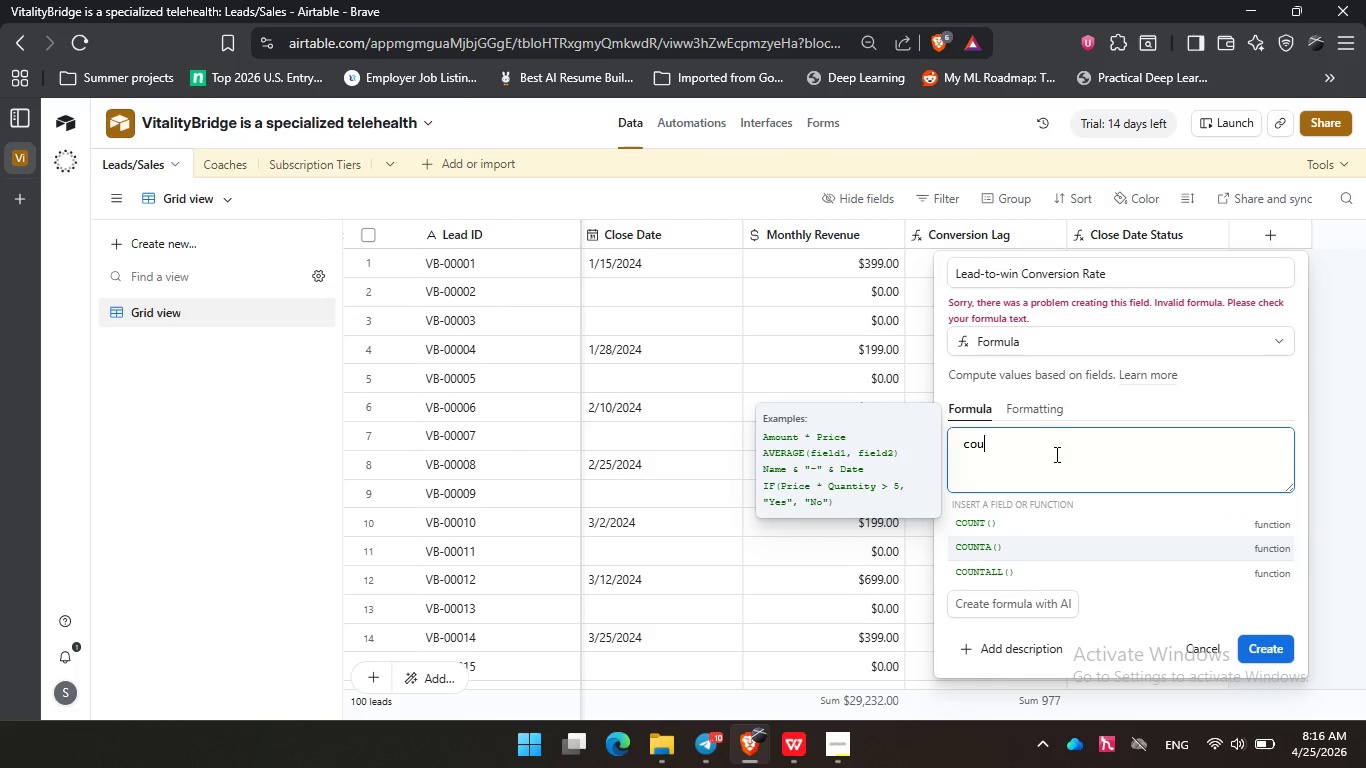 
key(ArrowDown)
 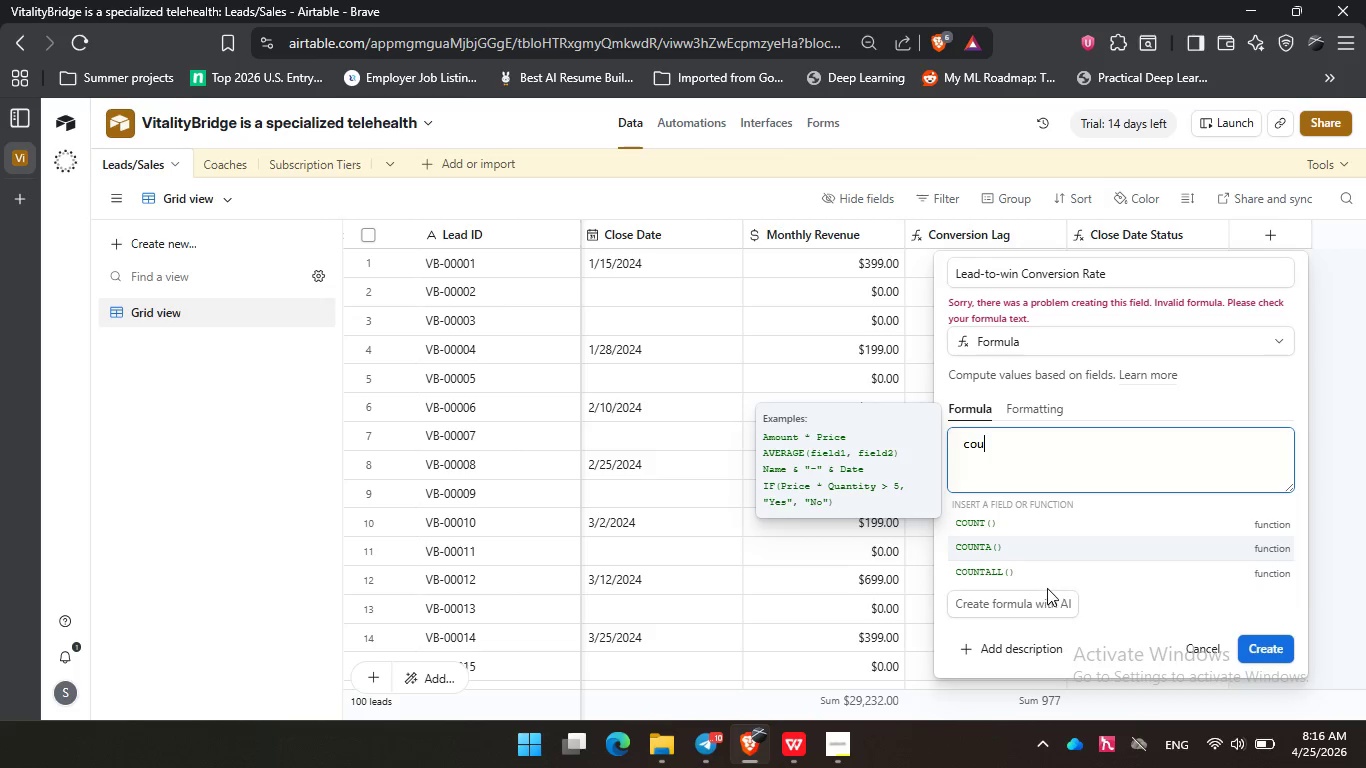 
left_click([1047, 574])
 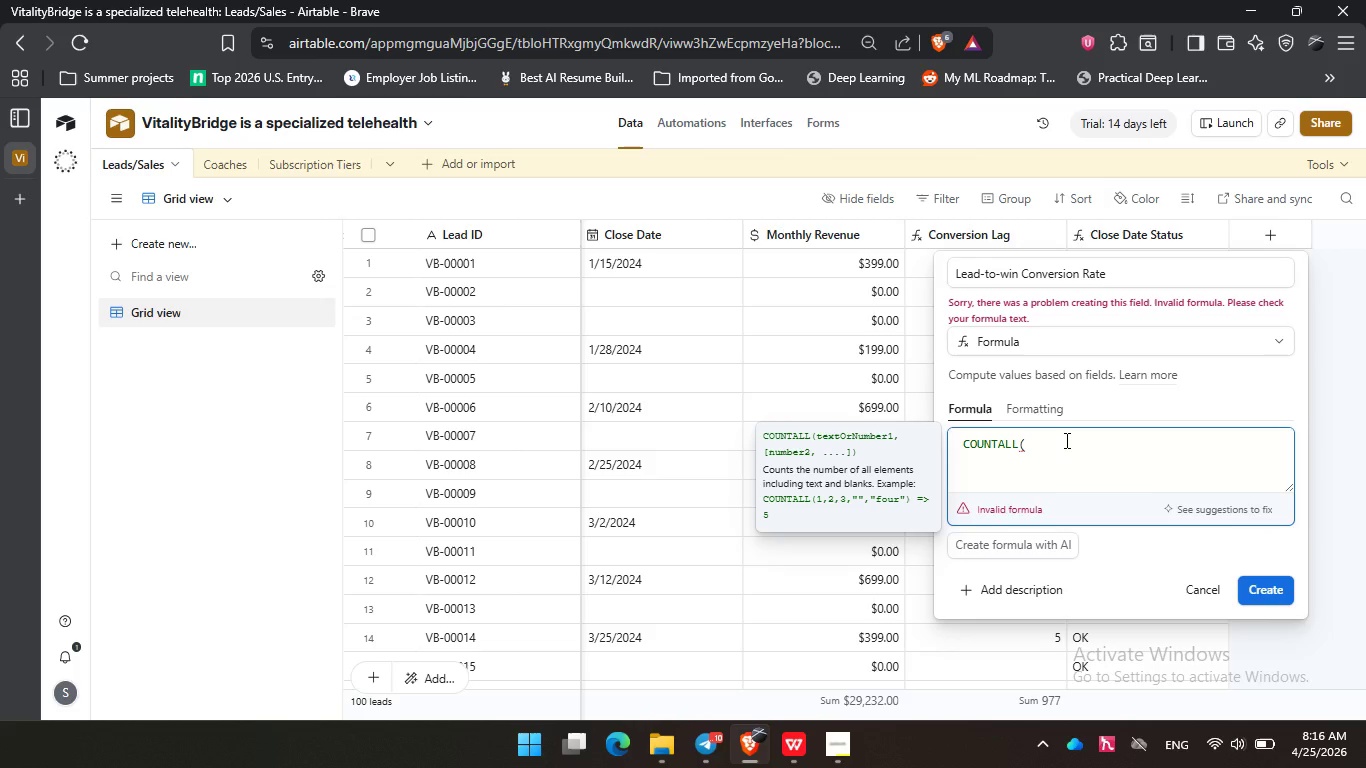 
wait(7.09)
 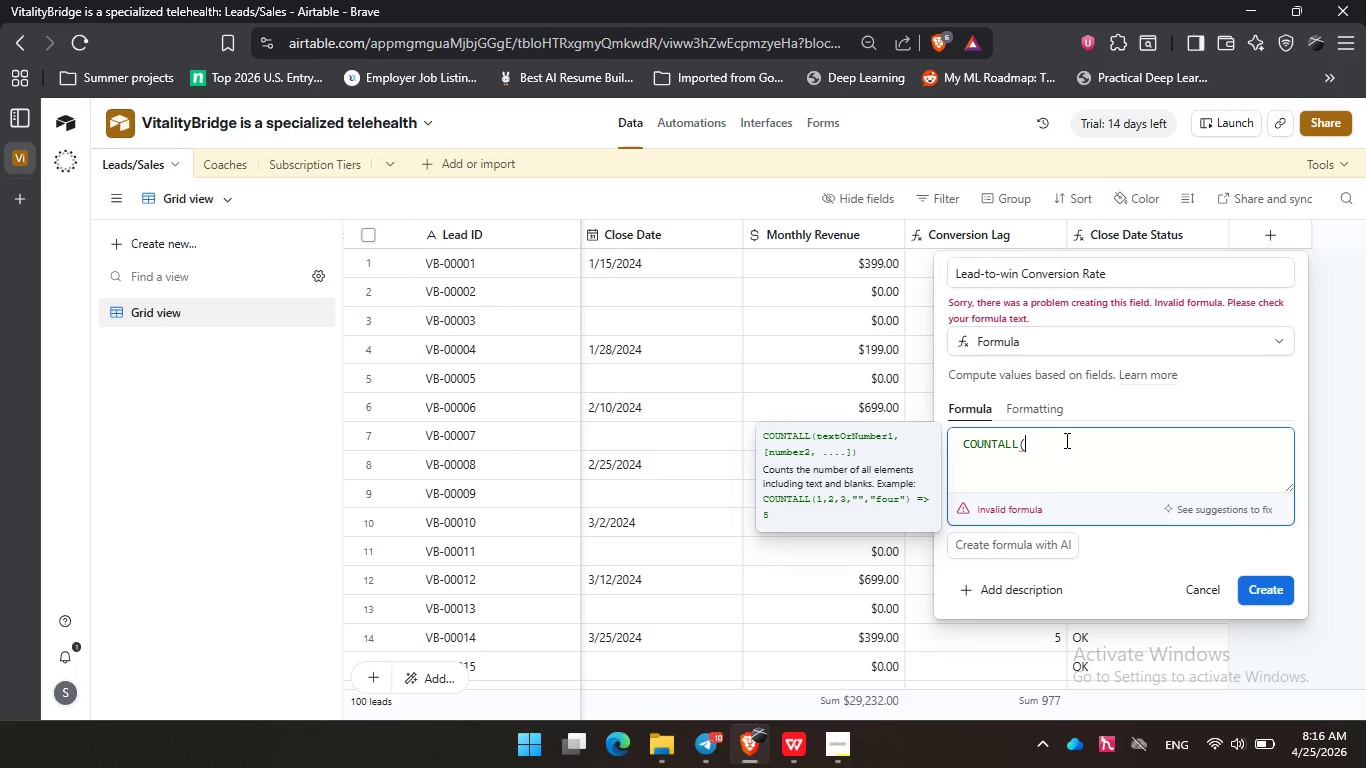 
hold_key(key=Backspace, duration=0.75)
 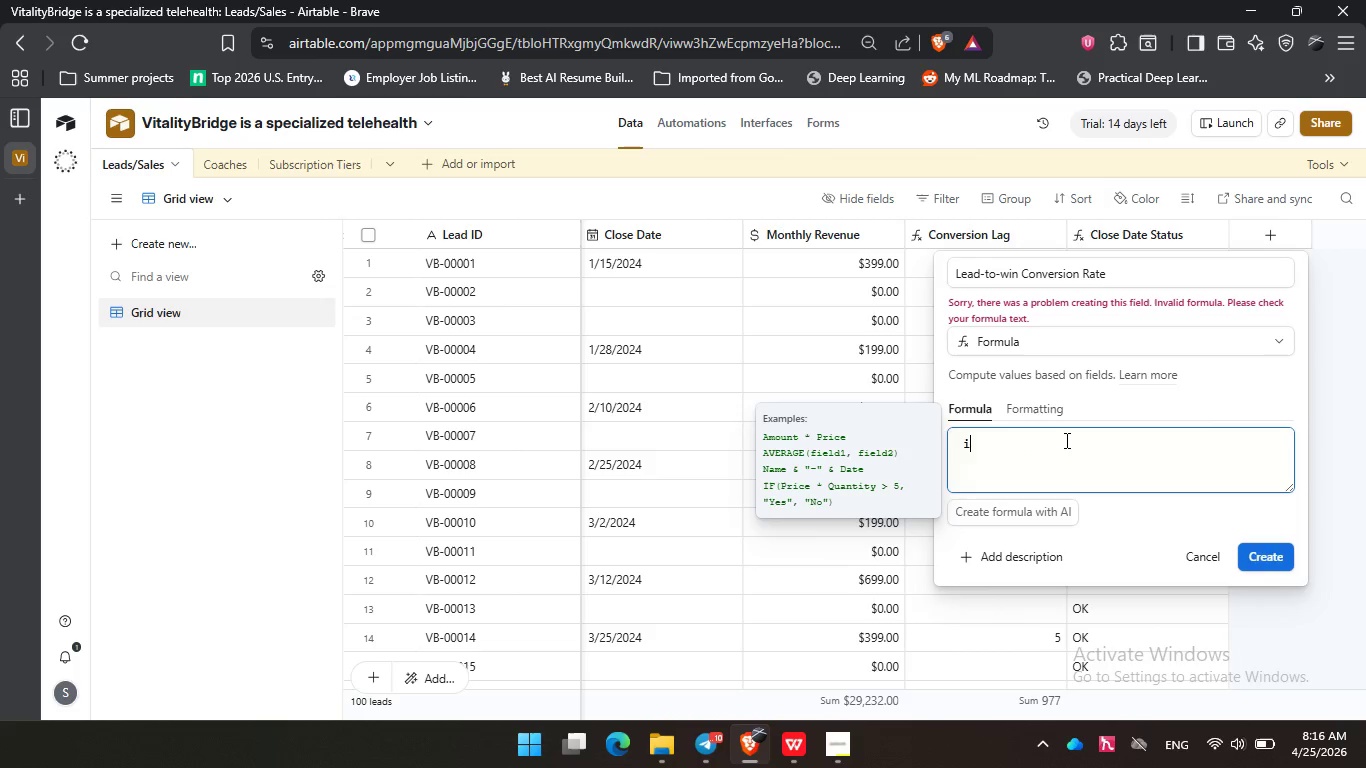 
type(if)
 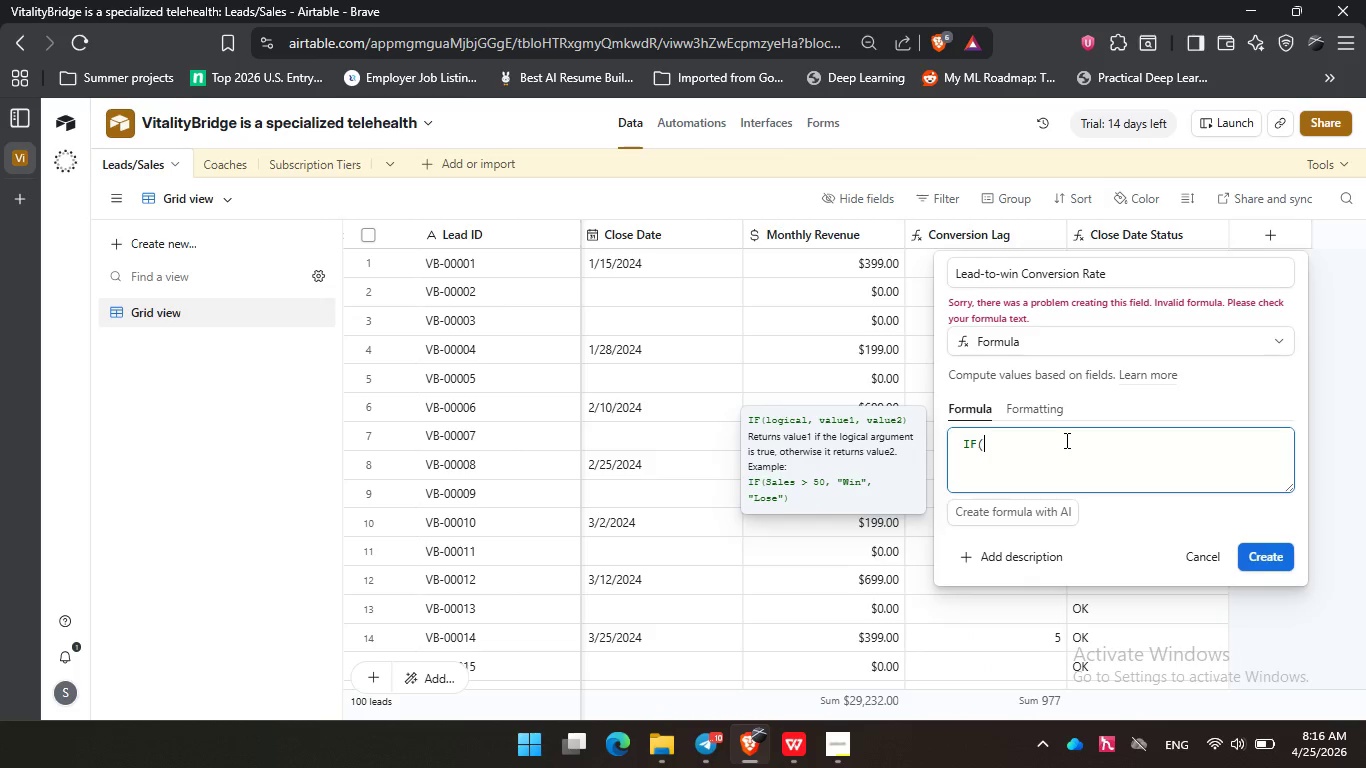 
key(Enter)
 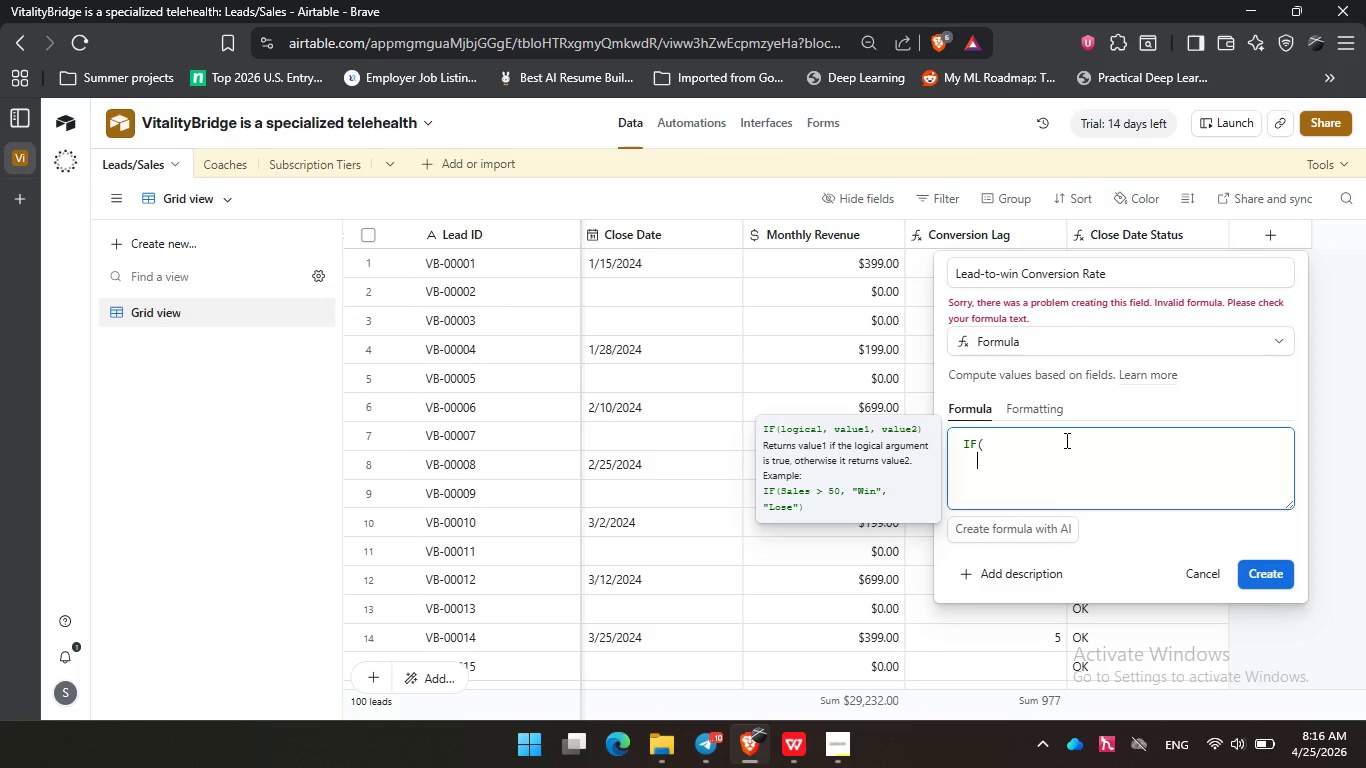 
key(Enter)
 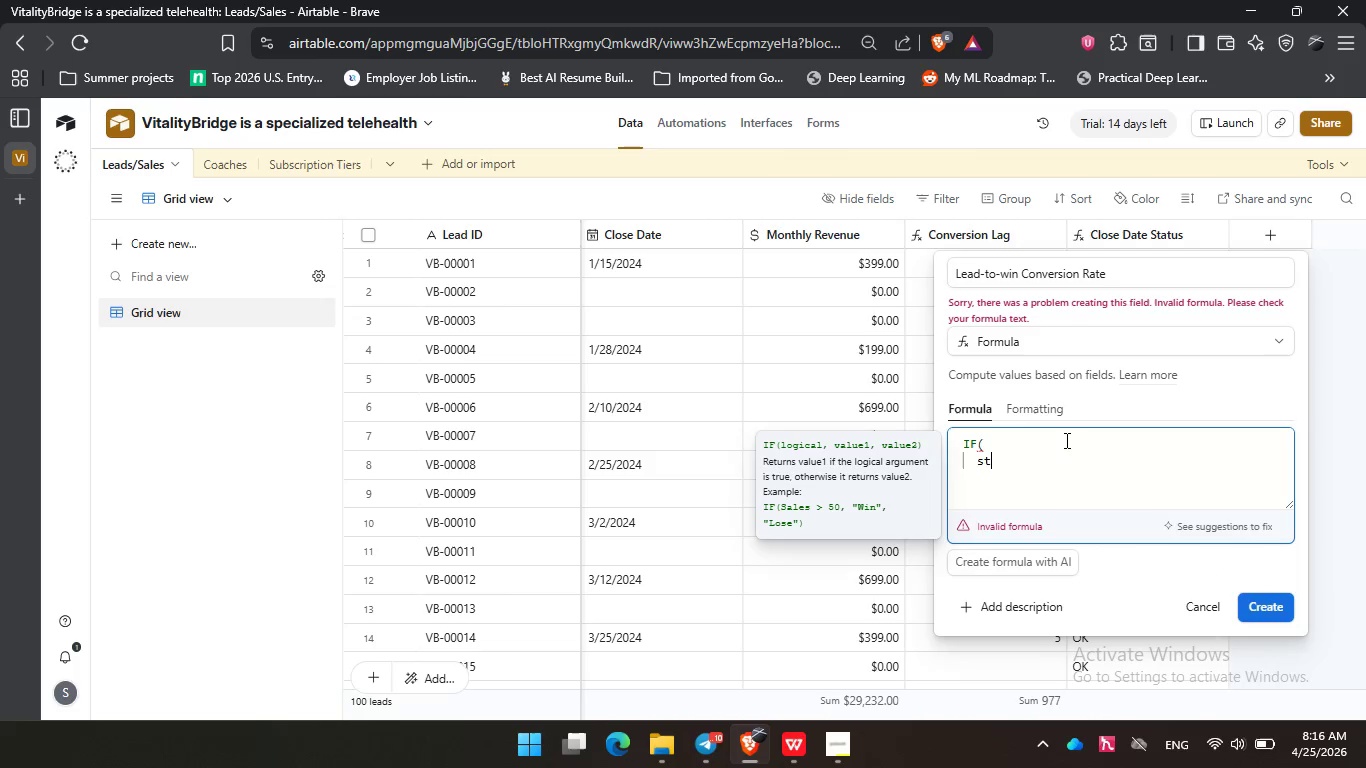 
type(sta)
 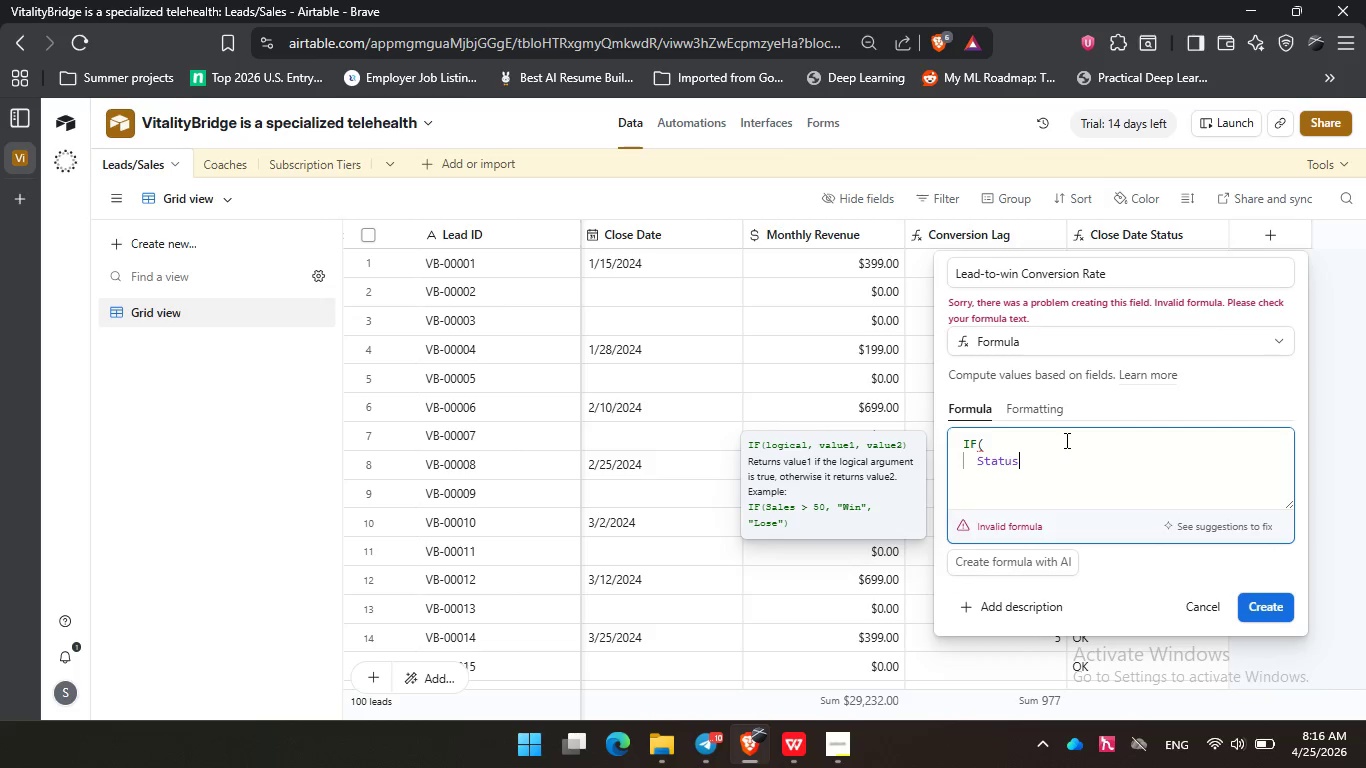 
key(Enter)
 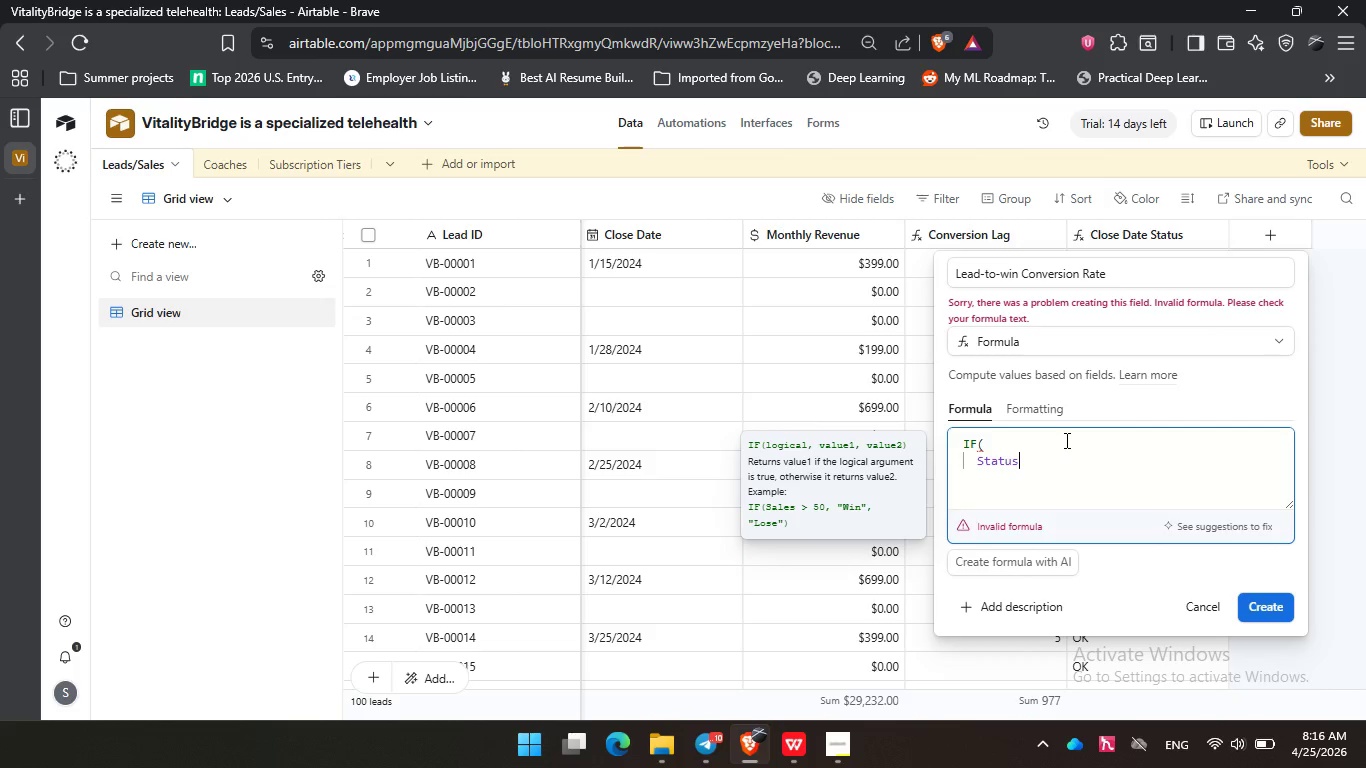 
type( = "Won)
 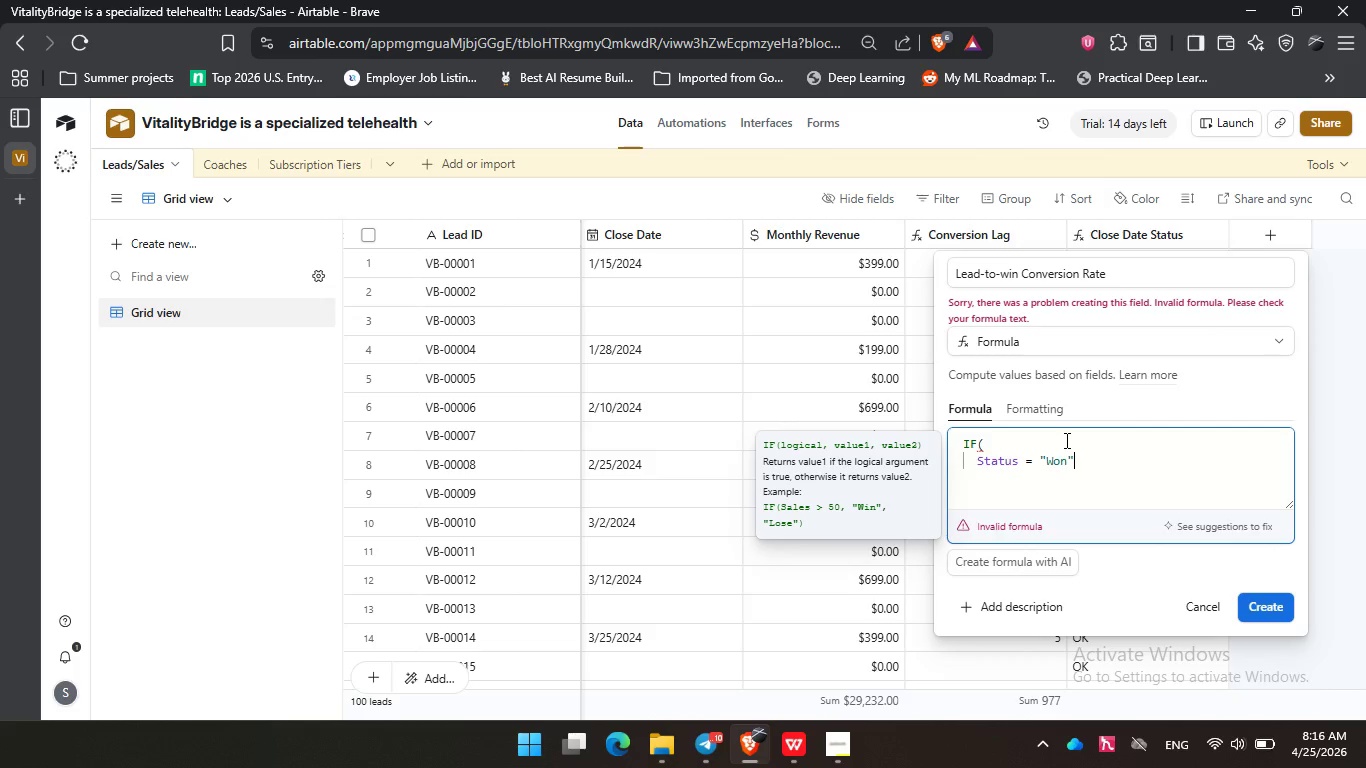 
 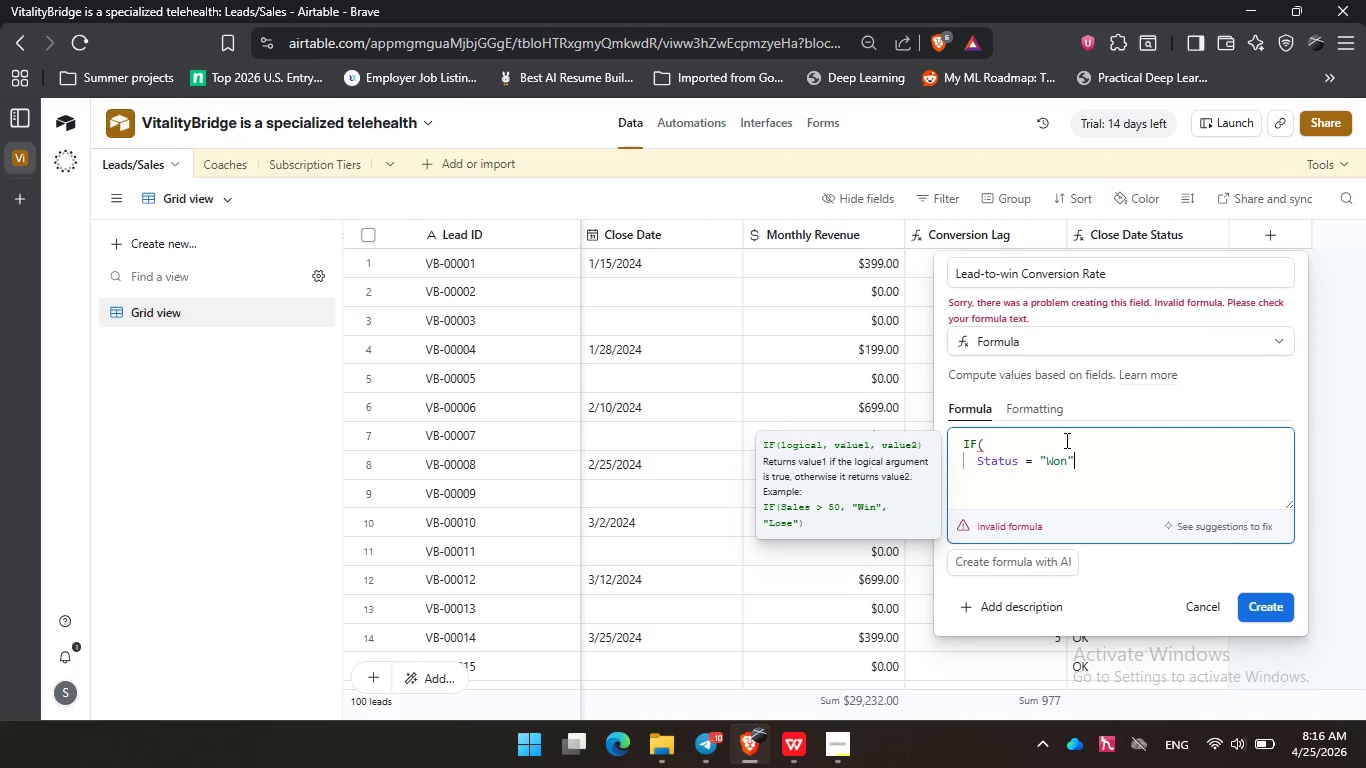 
key(ArrowRight)
 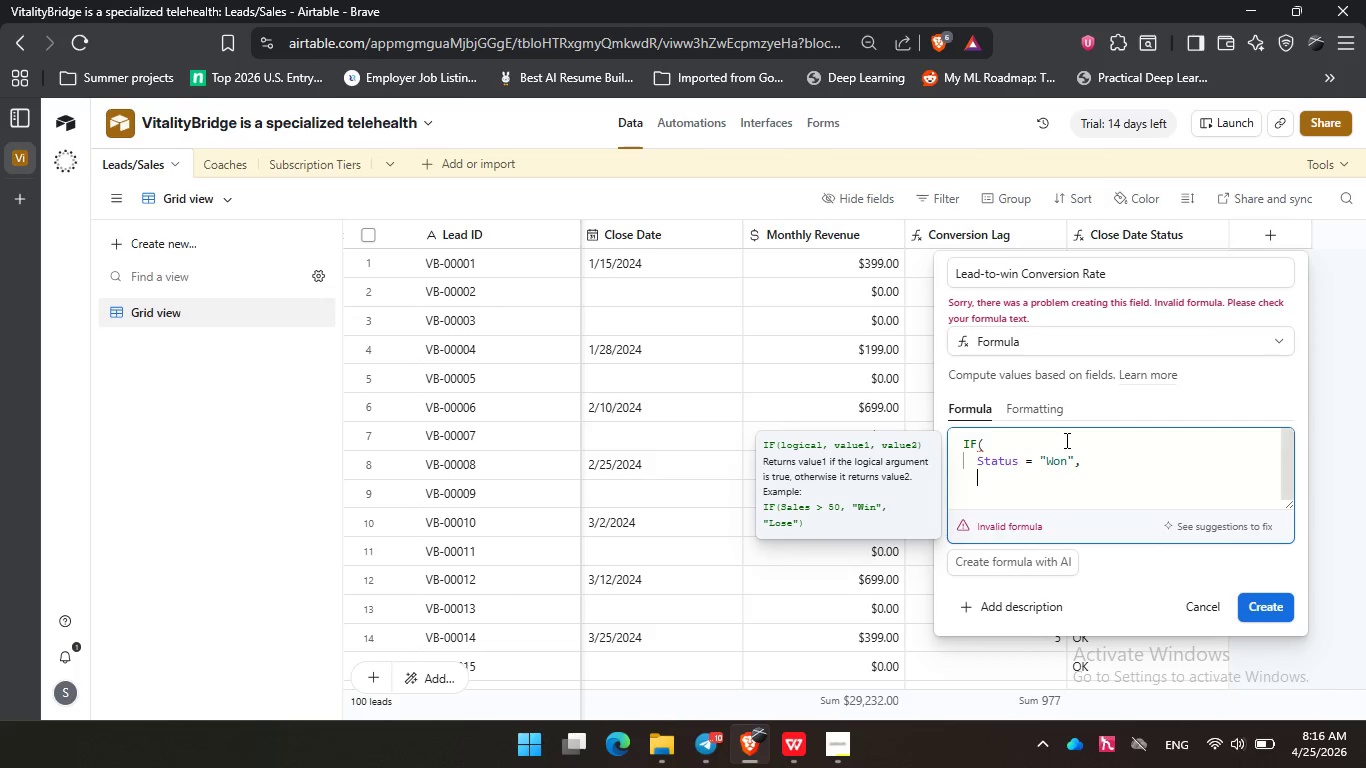 
key(Comma)
 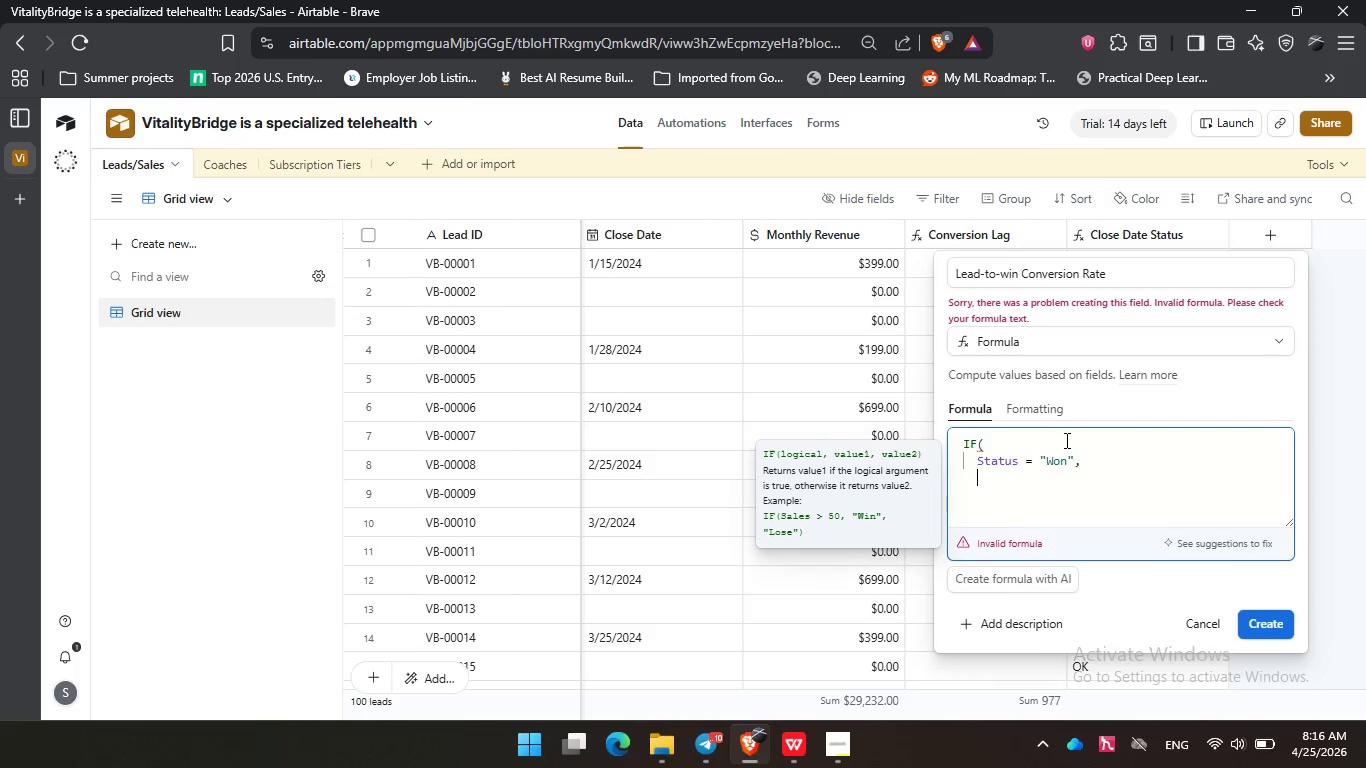 
key(Enter)
 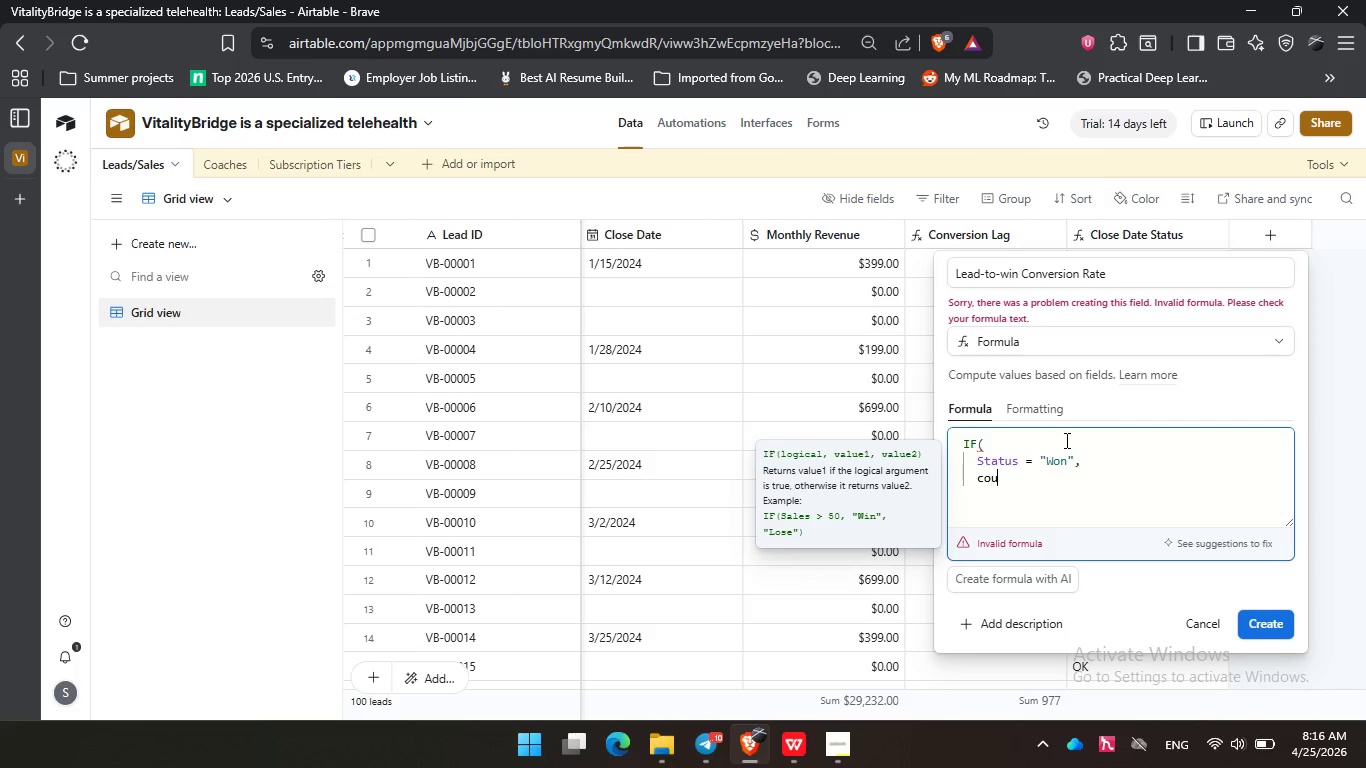 
type(cou)
 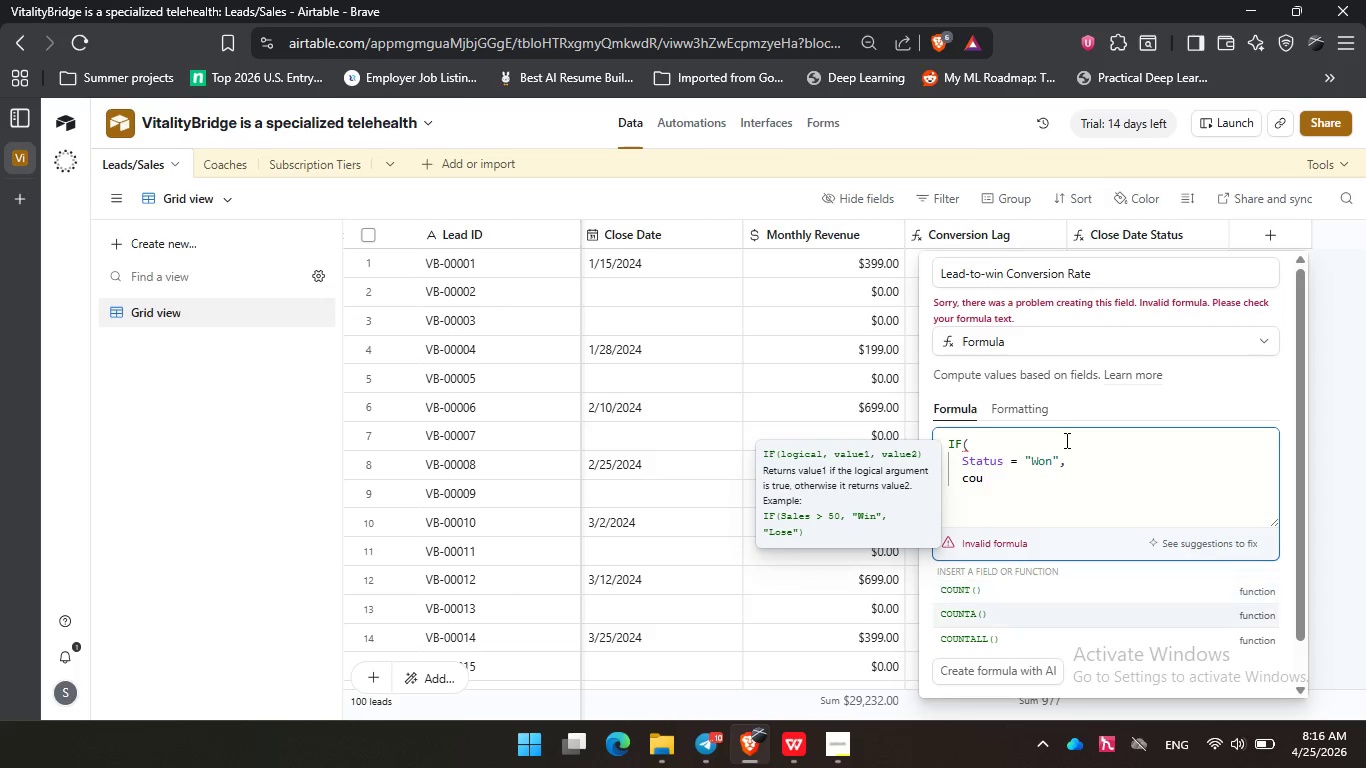 
key(ArrowDown)
 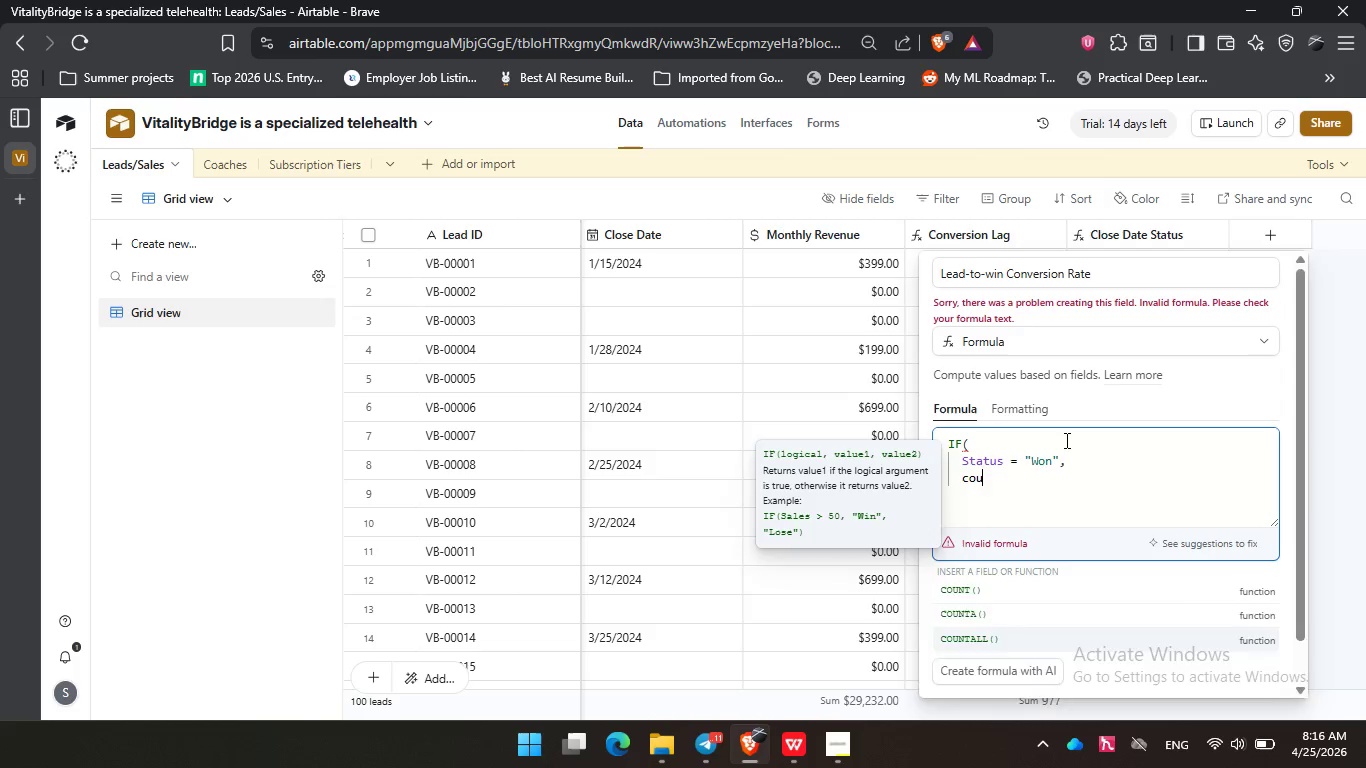 
key(ArrowDown)
 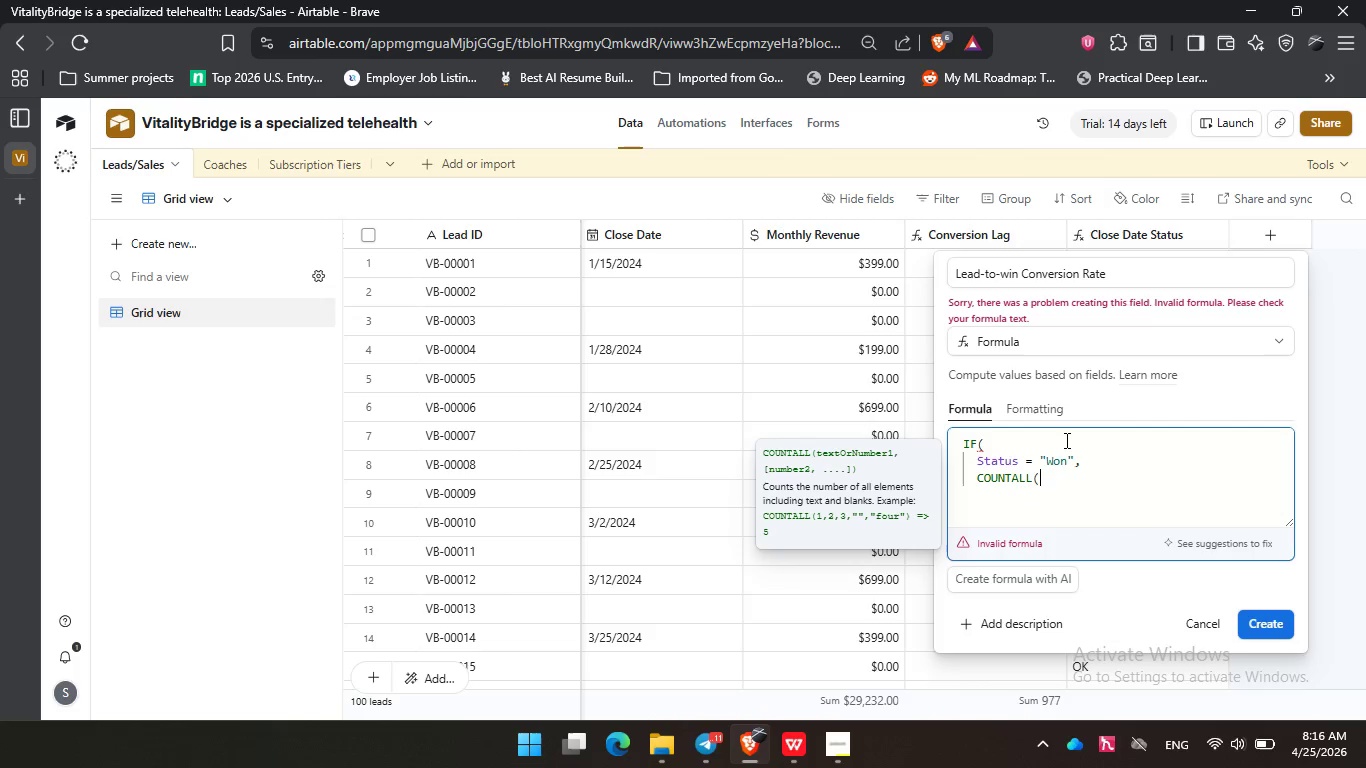 
key(Enter)
 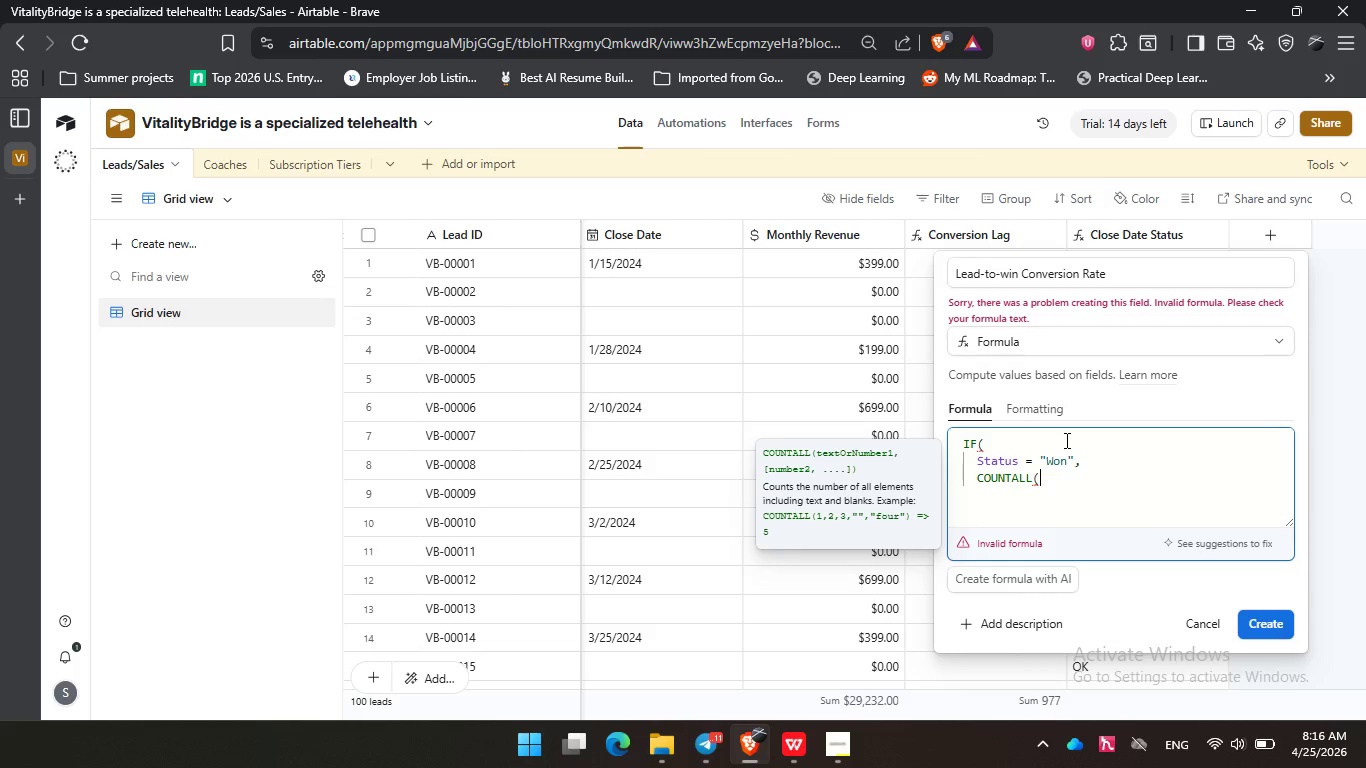 
type(sta)
 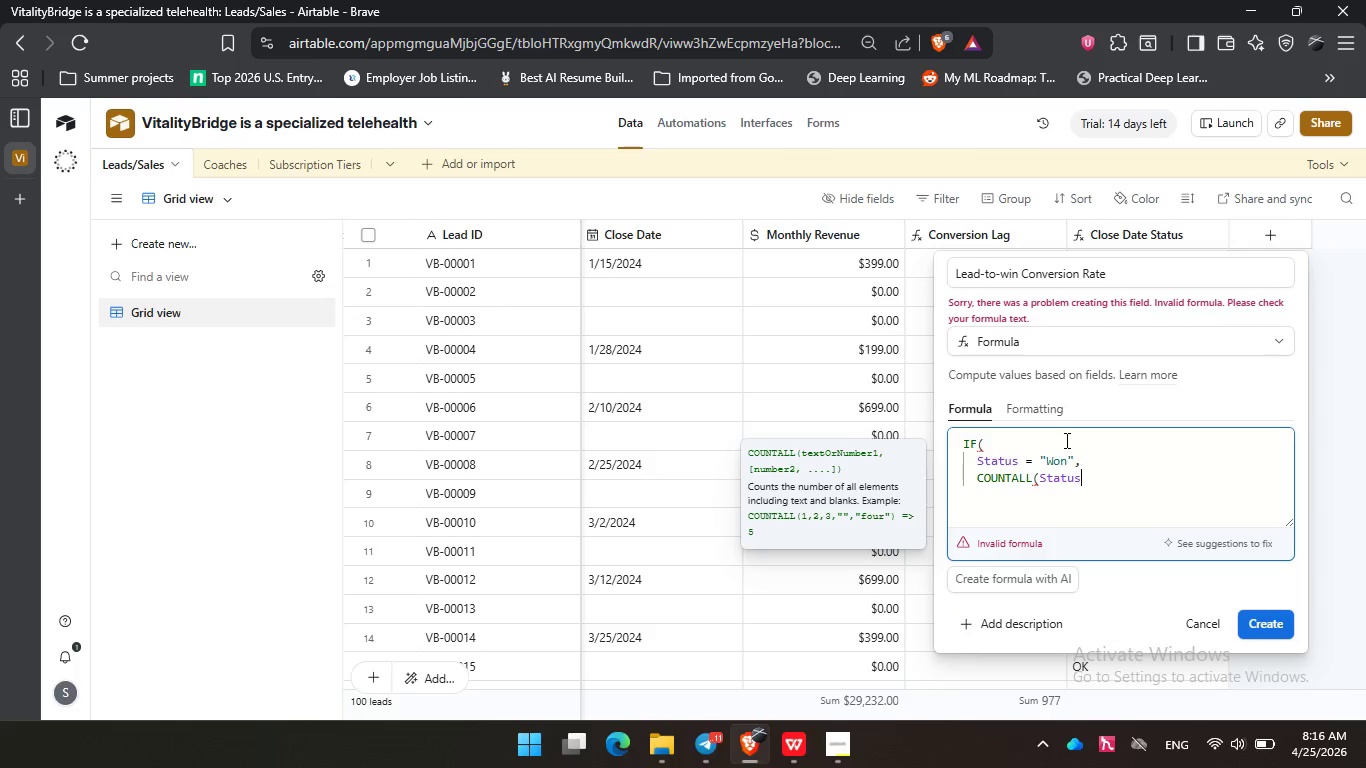 
key(Enter)
 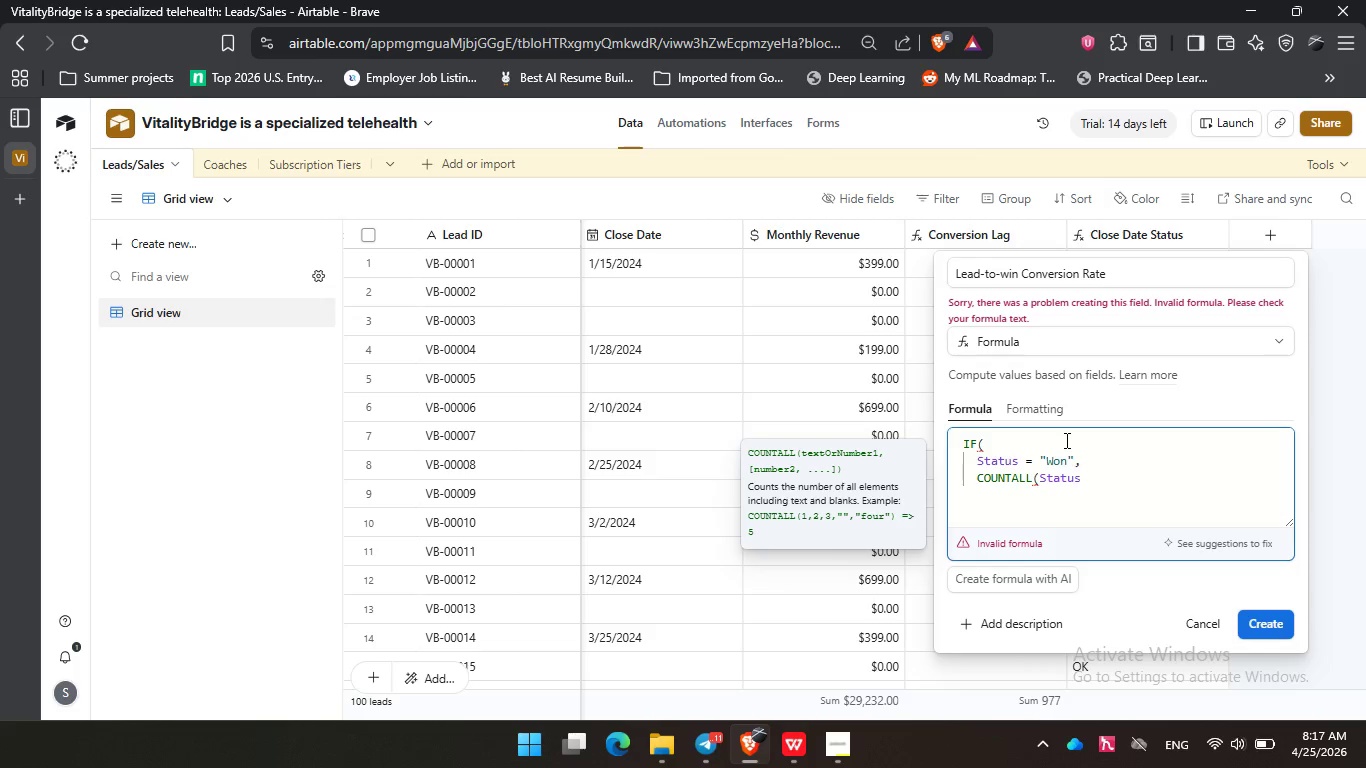 
wait(27.19)
 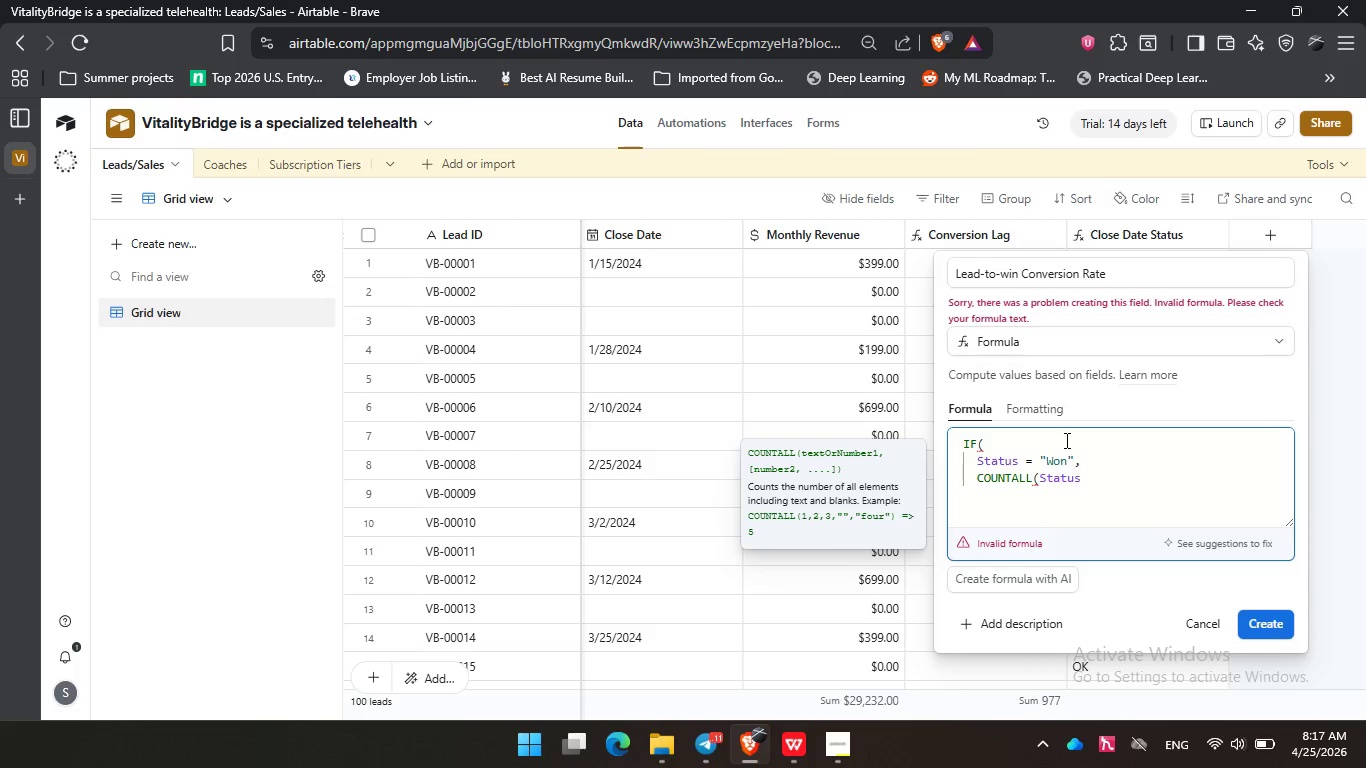 
left_click_drag(start_coordinate=[1089, 481], to_coordinate=[932, 442])
 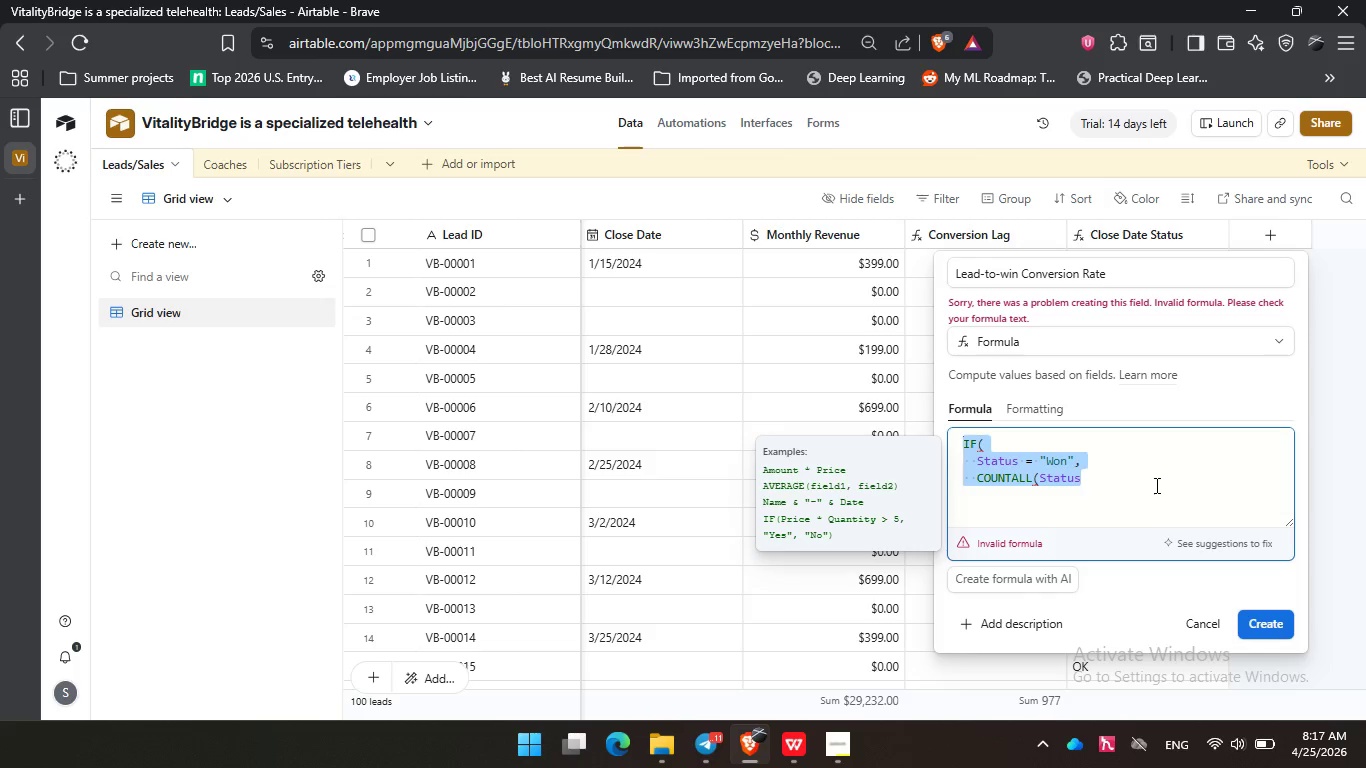 
left_click([1155, 485])
 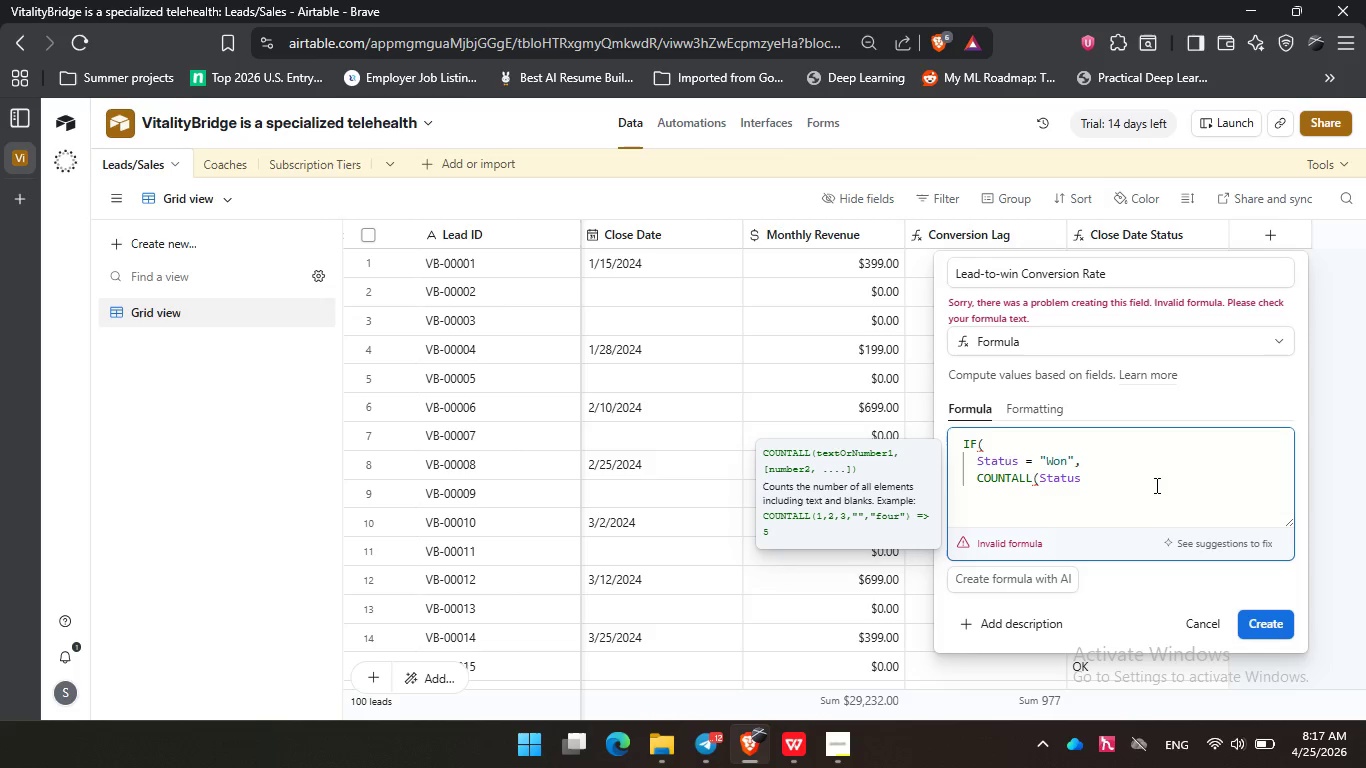 
wait(6.98)
 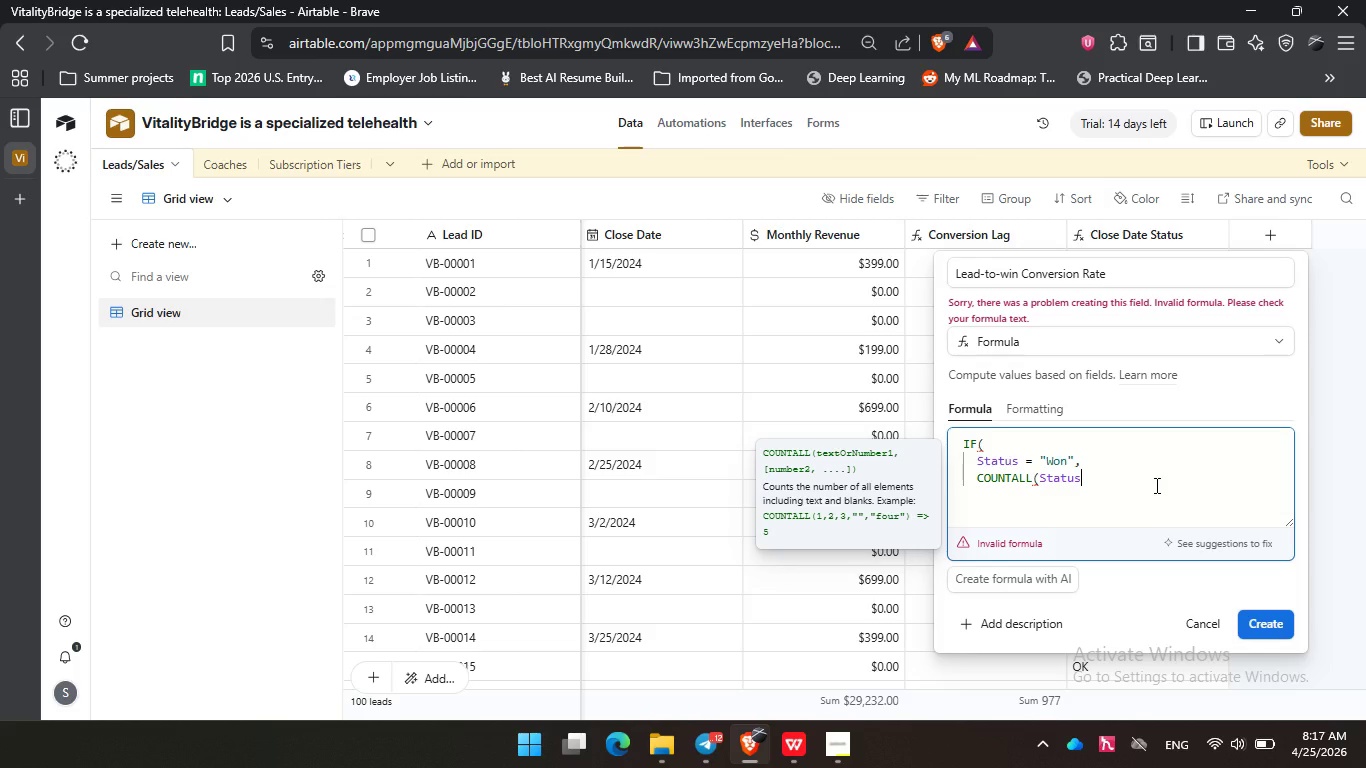 
key(Delete)
 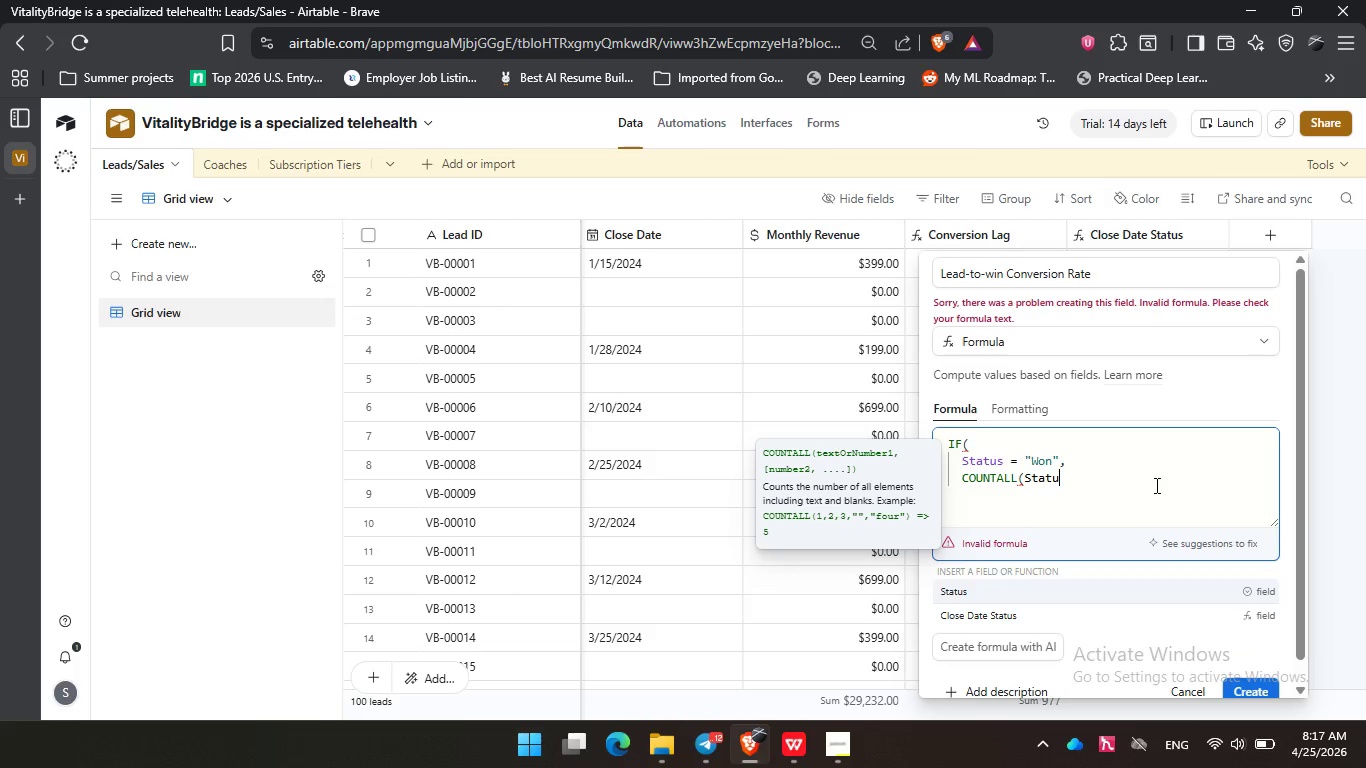 
hold_key(key=Backspace, duration=1.5)
 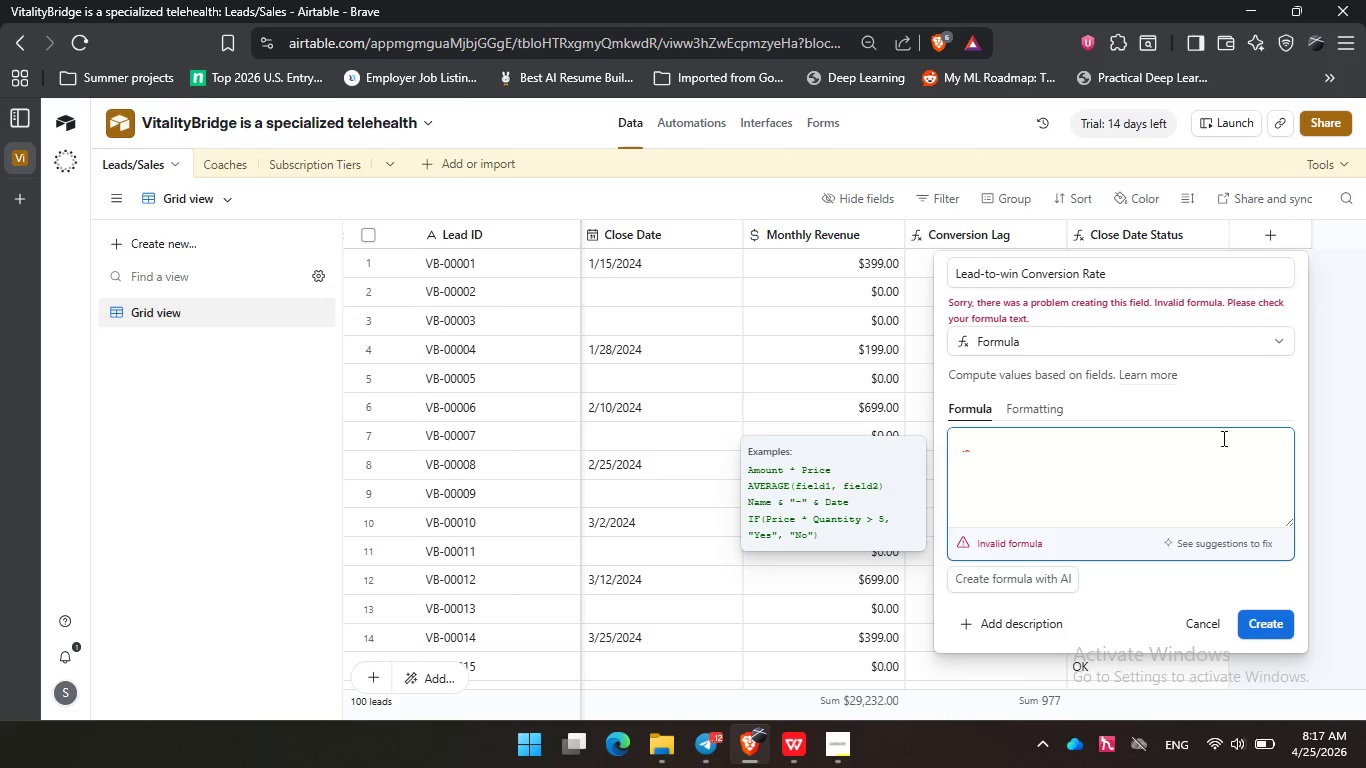 
hold_key(key=Backspace, duration=0.36)
 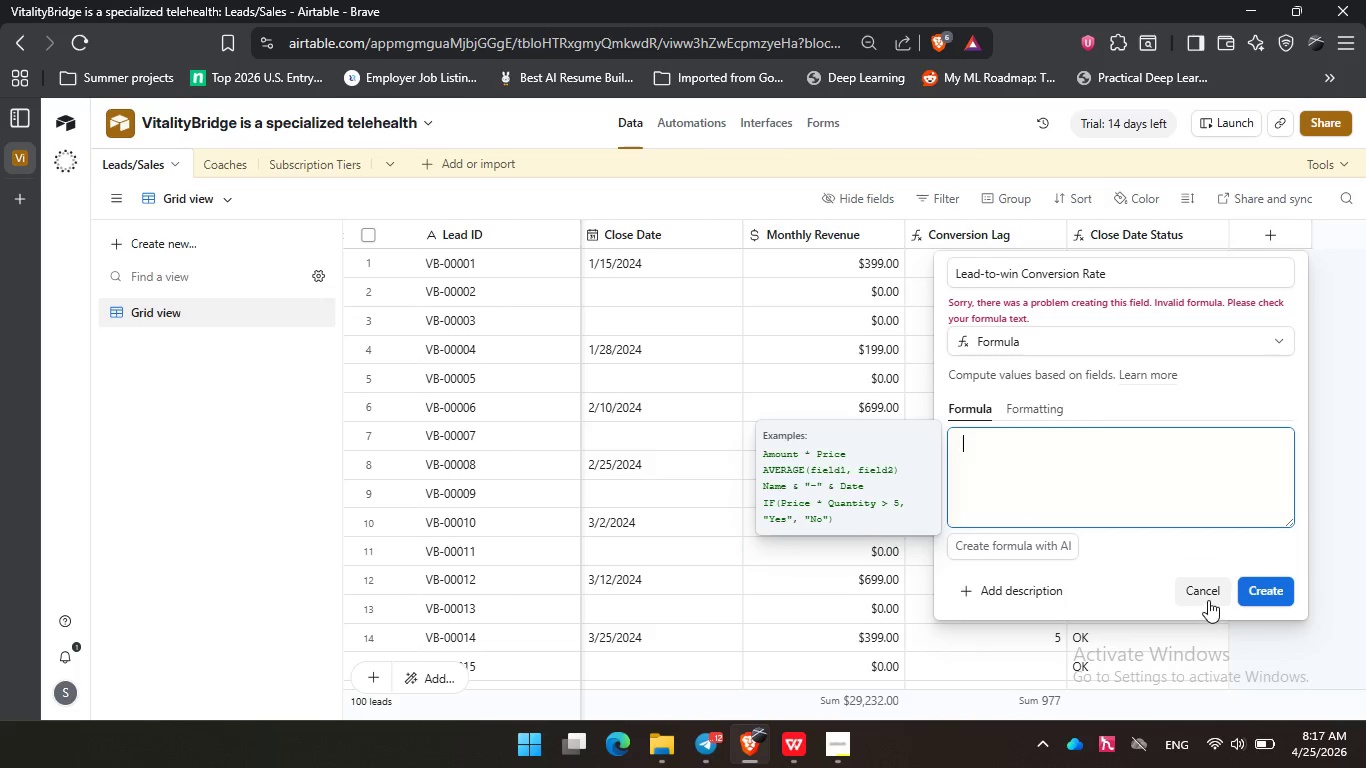 
left_click([1208, 600])
 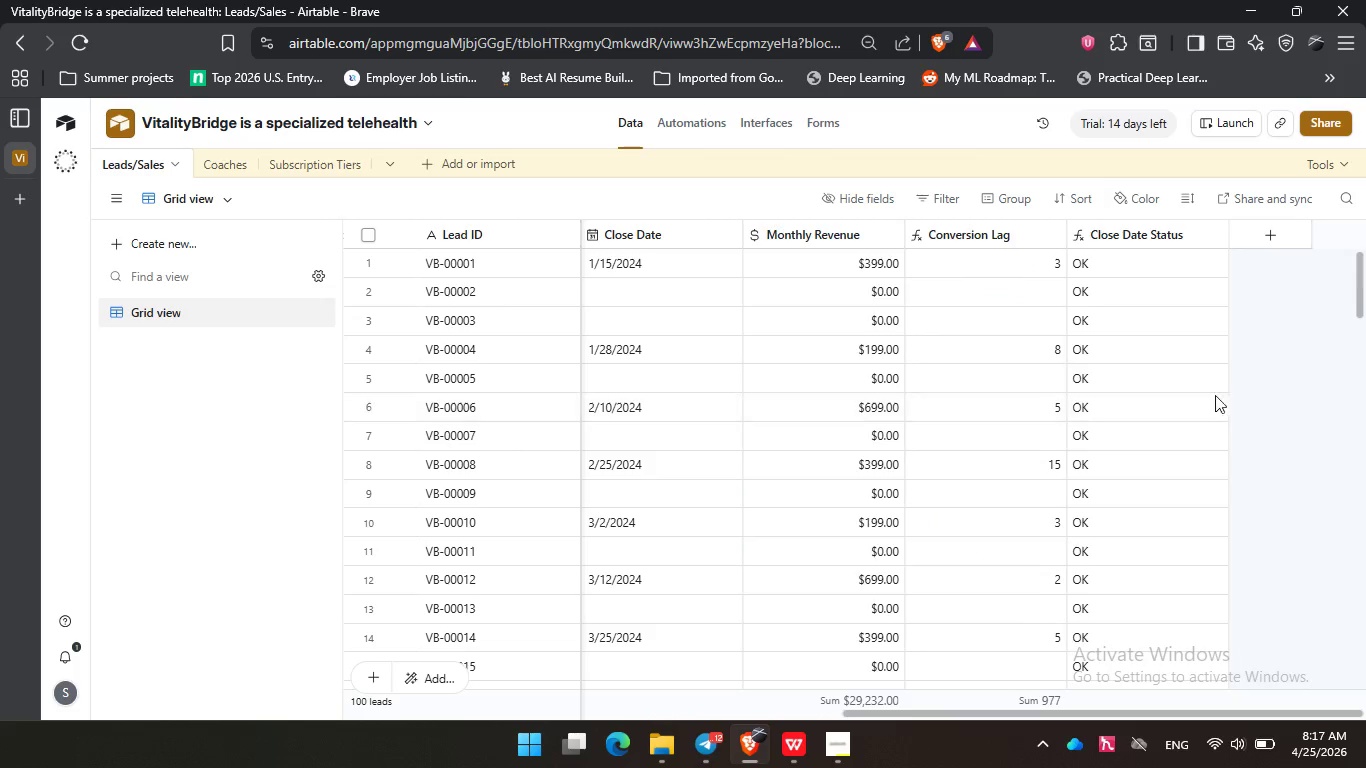 
scroll: coordinate [1224, 396], scroll_direction: up, amount: 3.0
 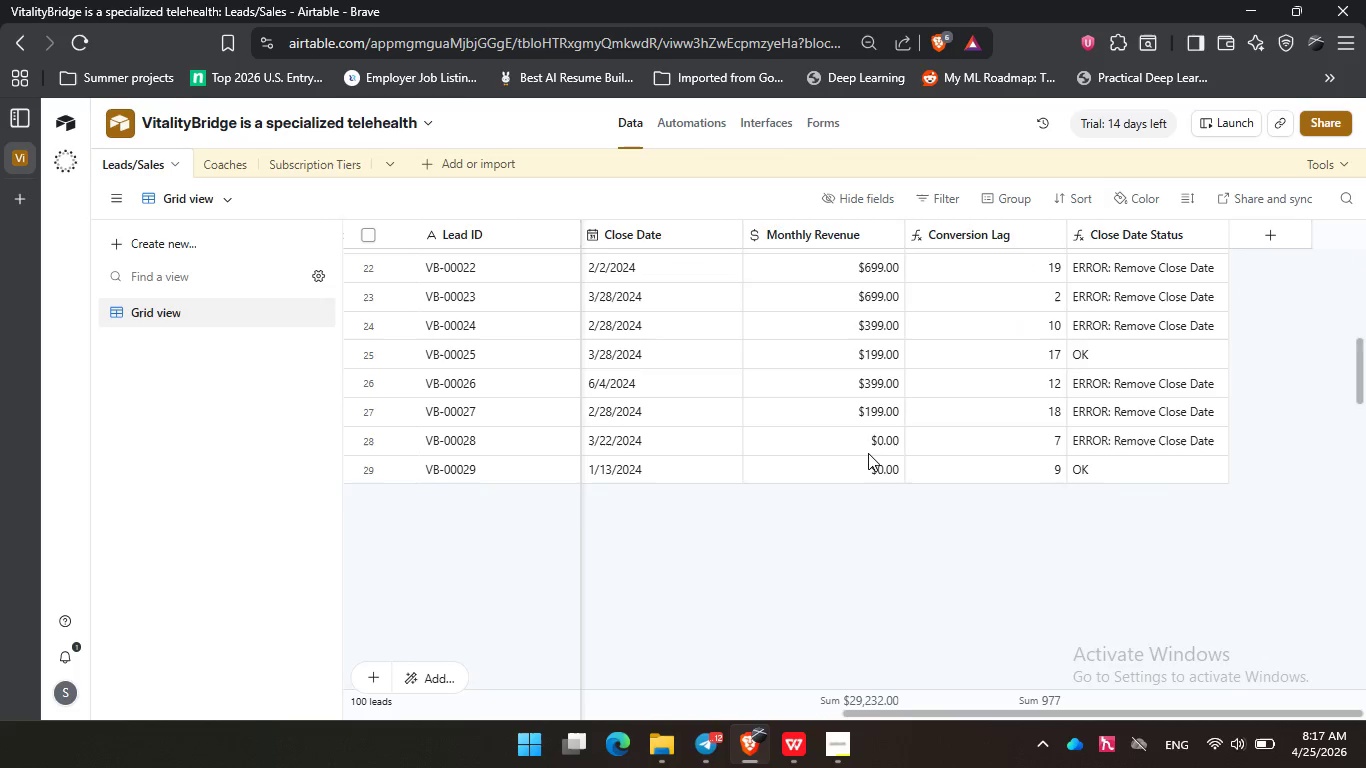 
scroll: coordinate [868, 453], scroll_direction: down, amount: 8.0
 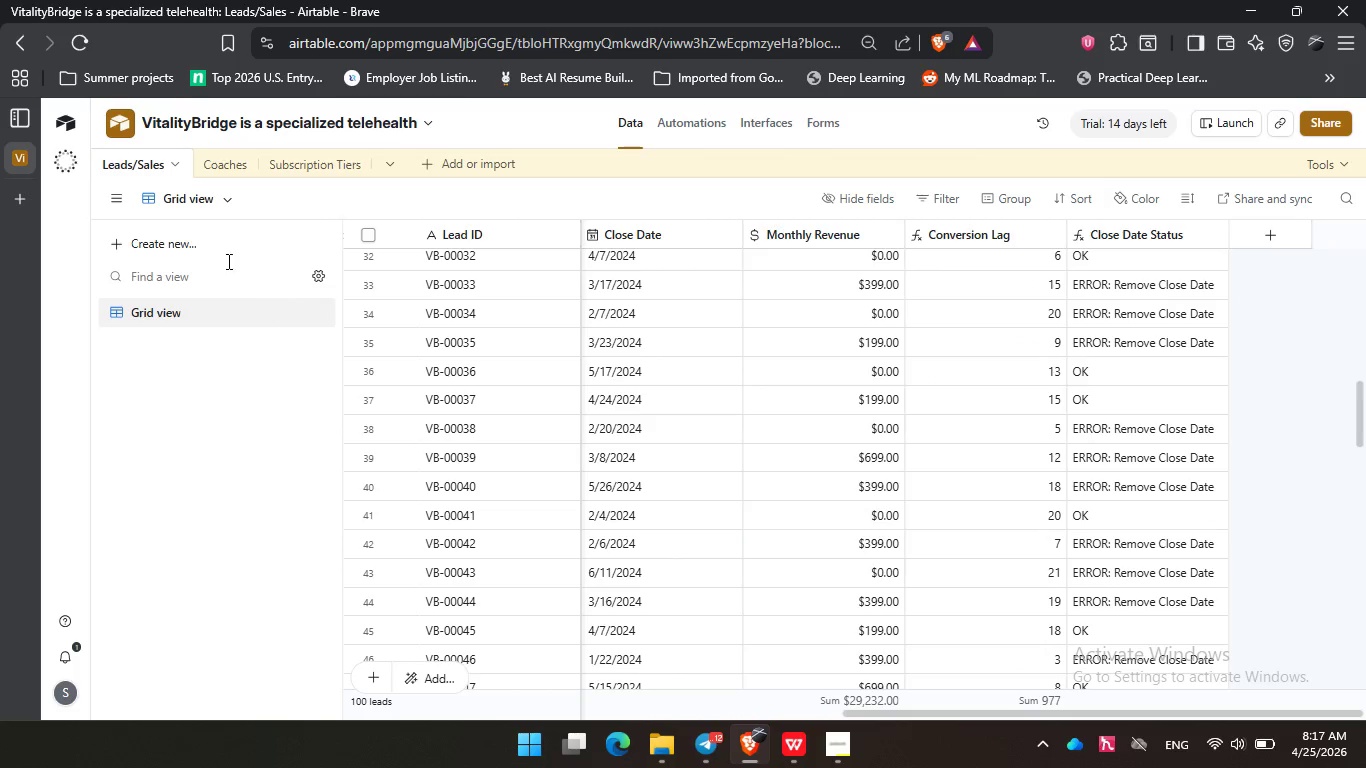 
left_click([192, 244])
 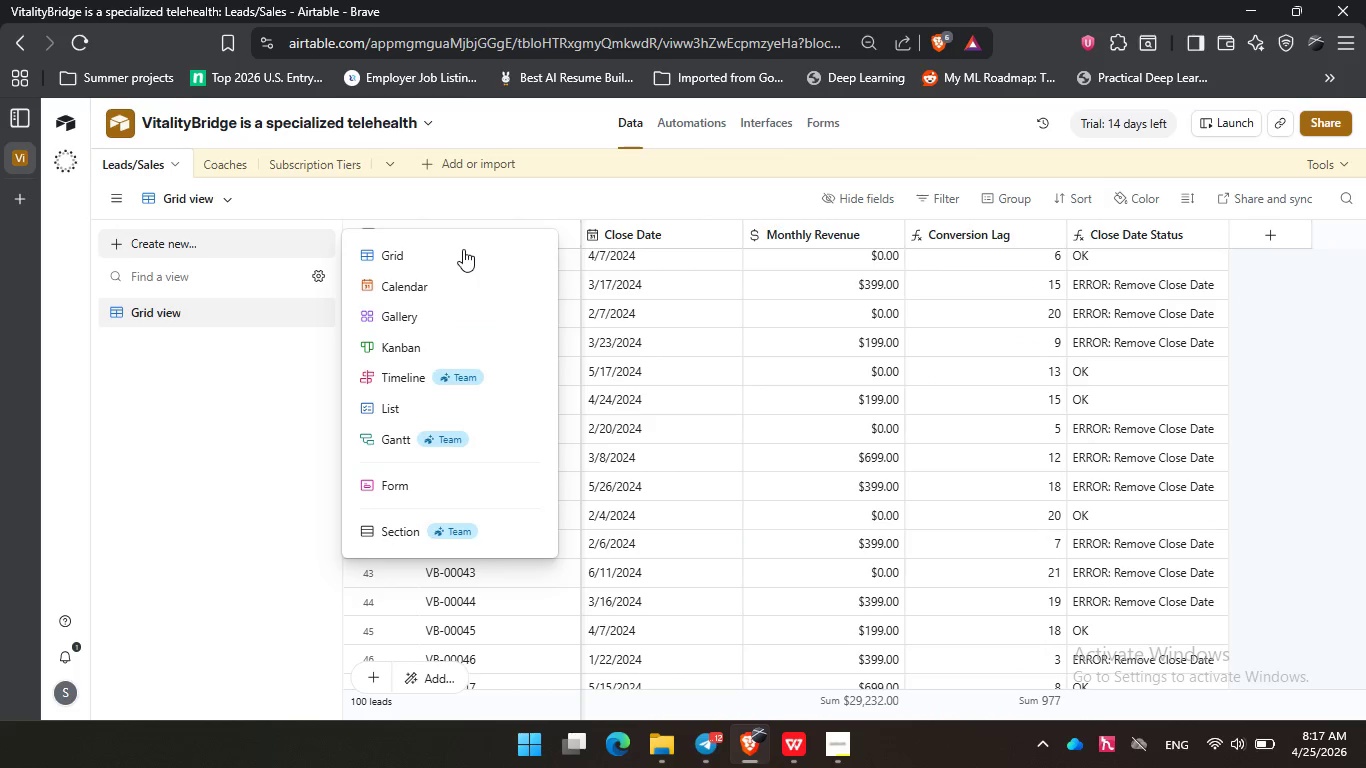 
left_click([463, 249])
 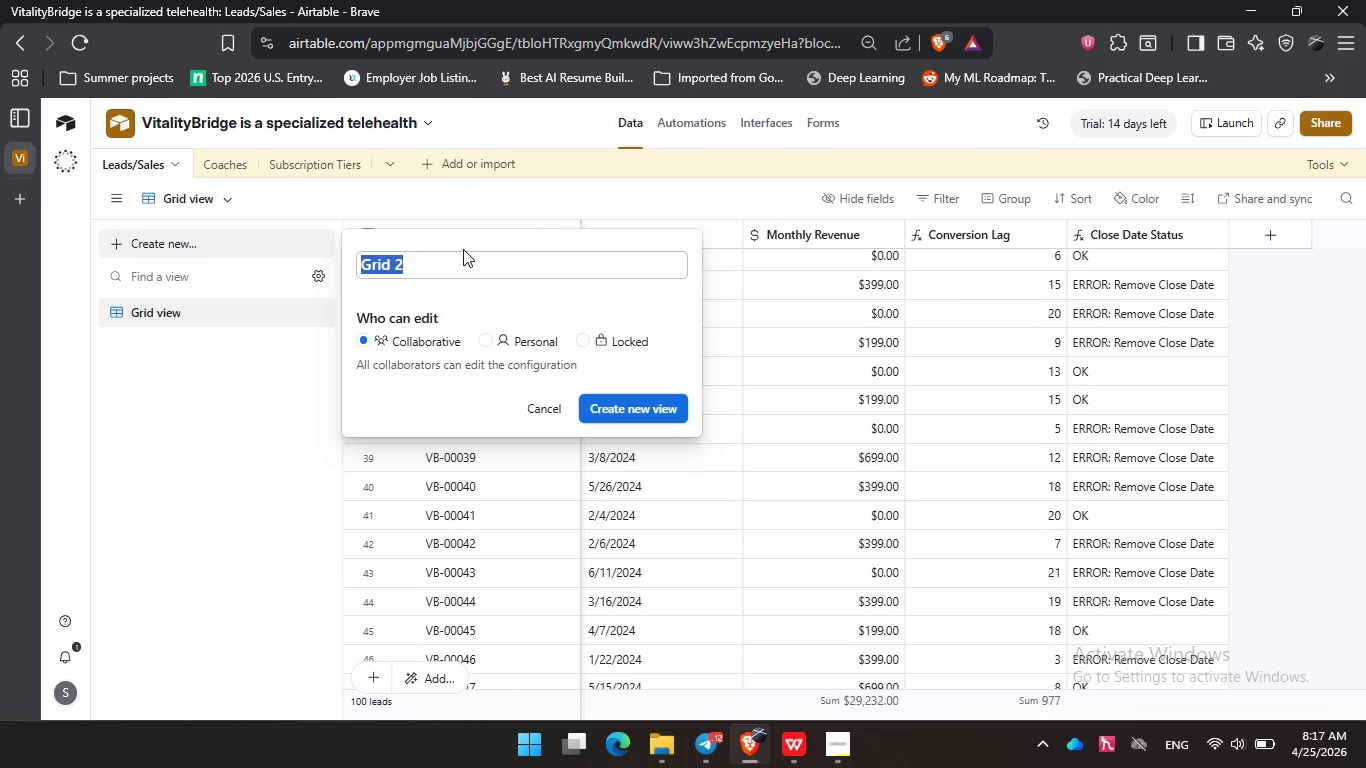 
hold_key(key=ShiftLeft, duration=0.42)
 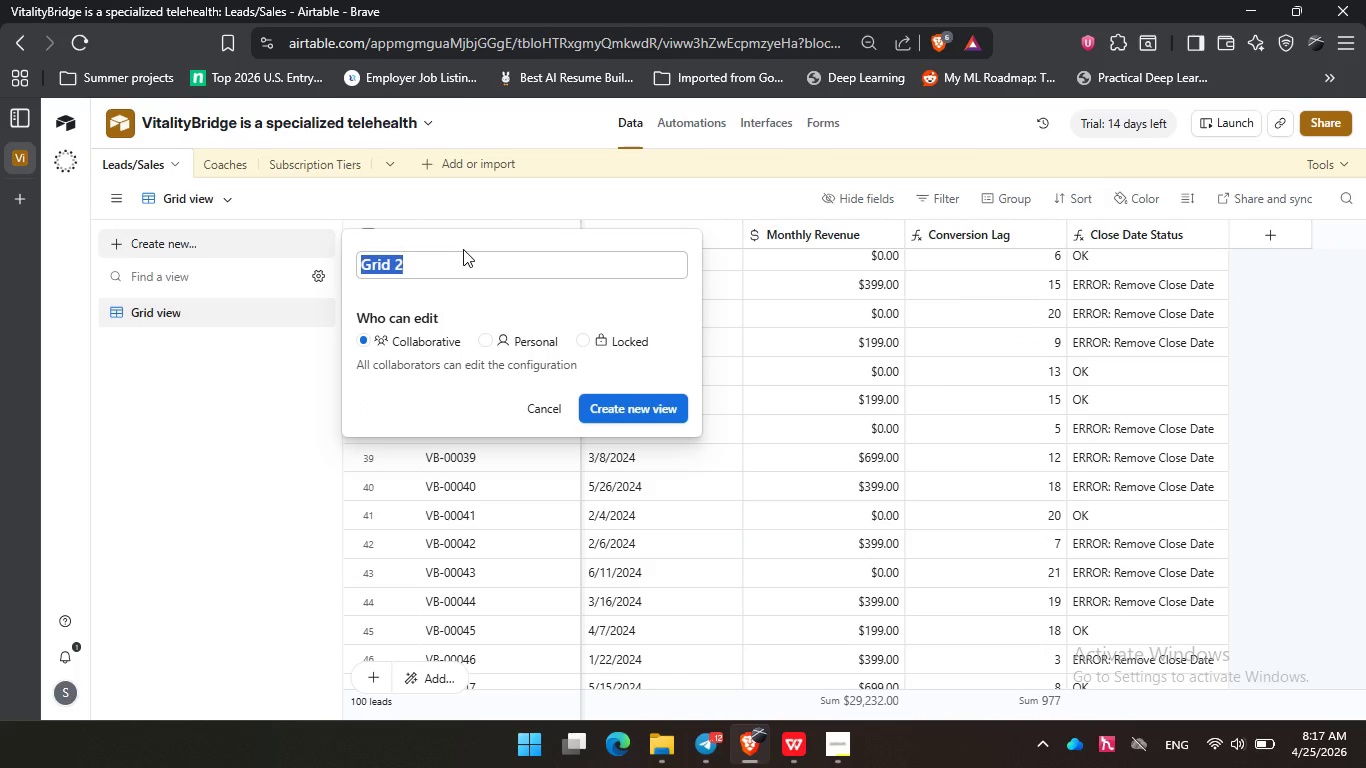 
type(Won View)
 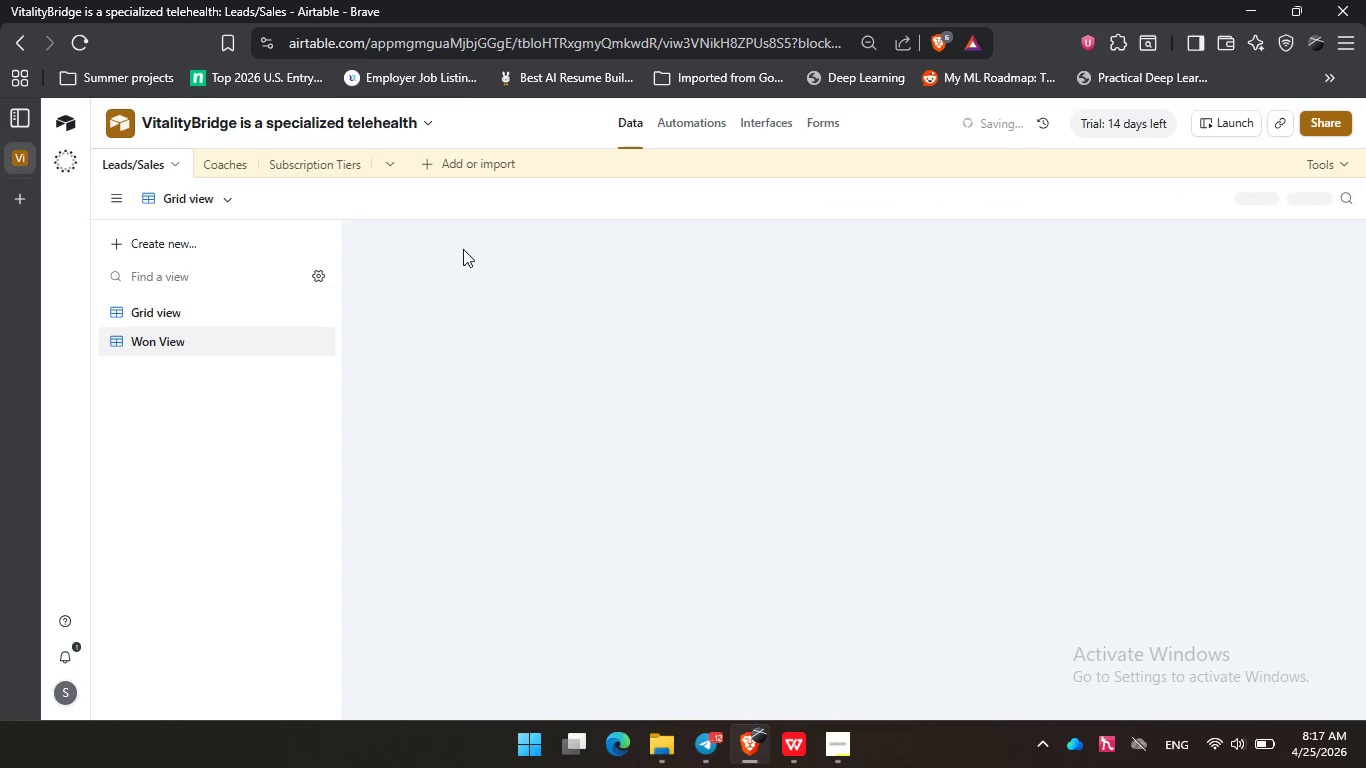 
 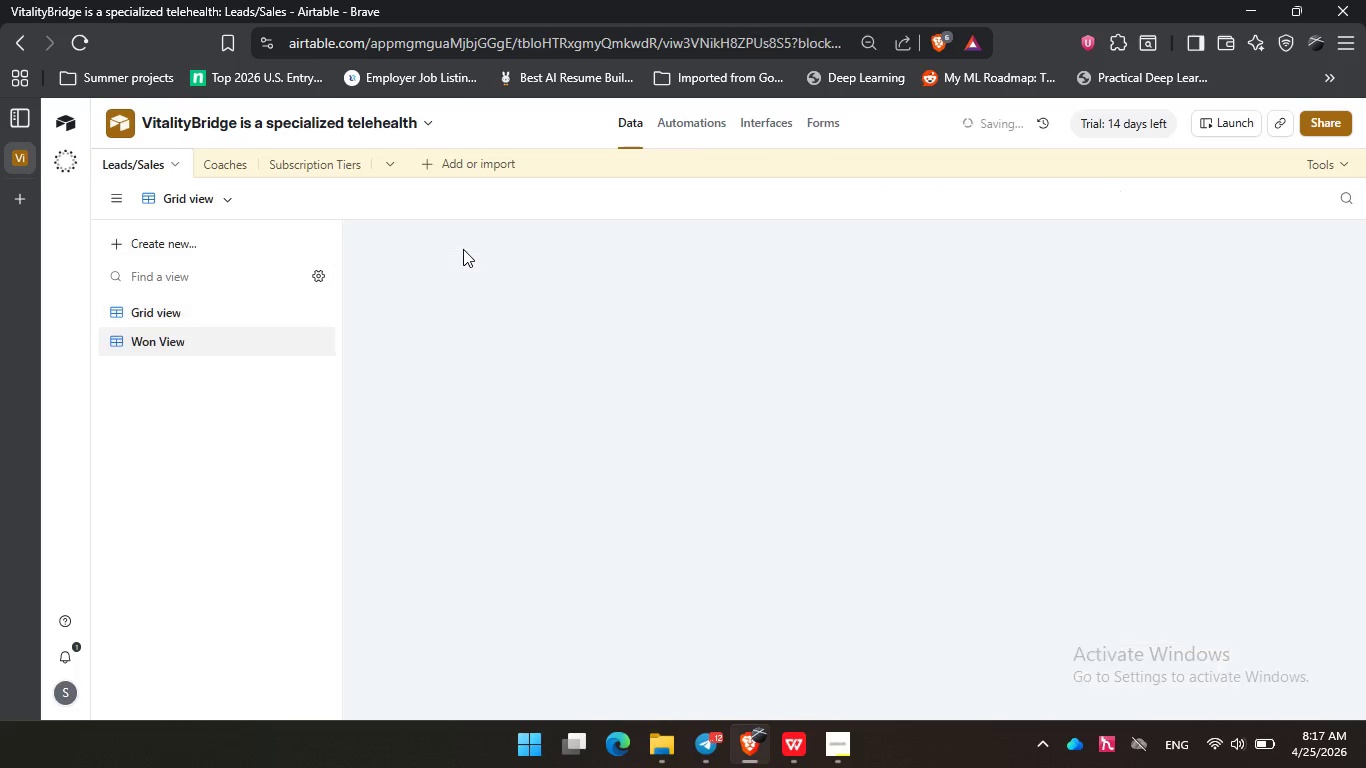 
key(Enter)
 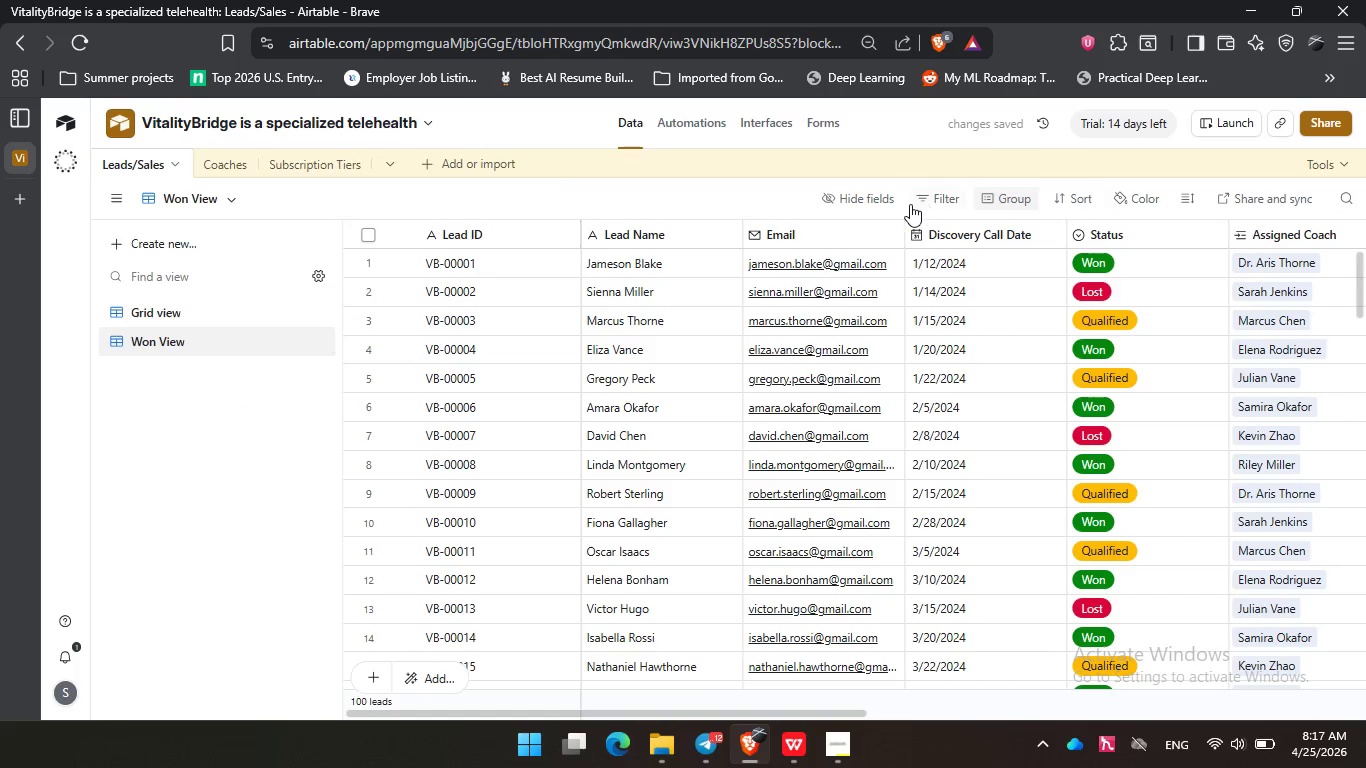 
left_click([965, 202])
 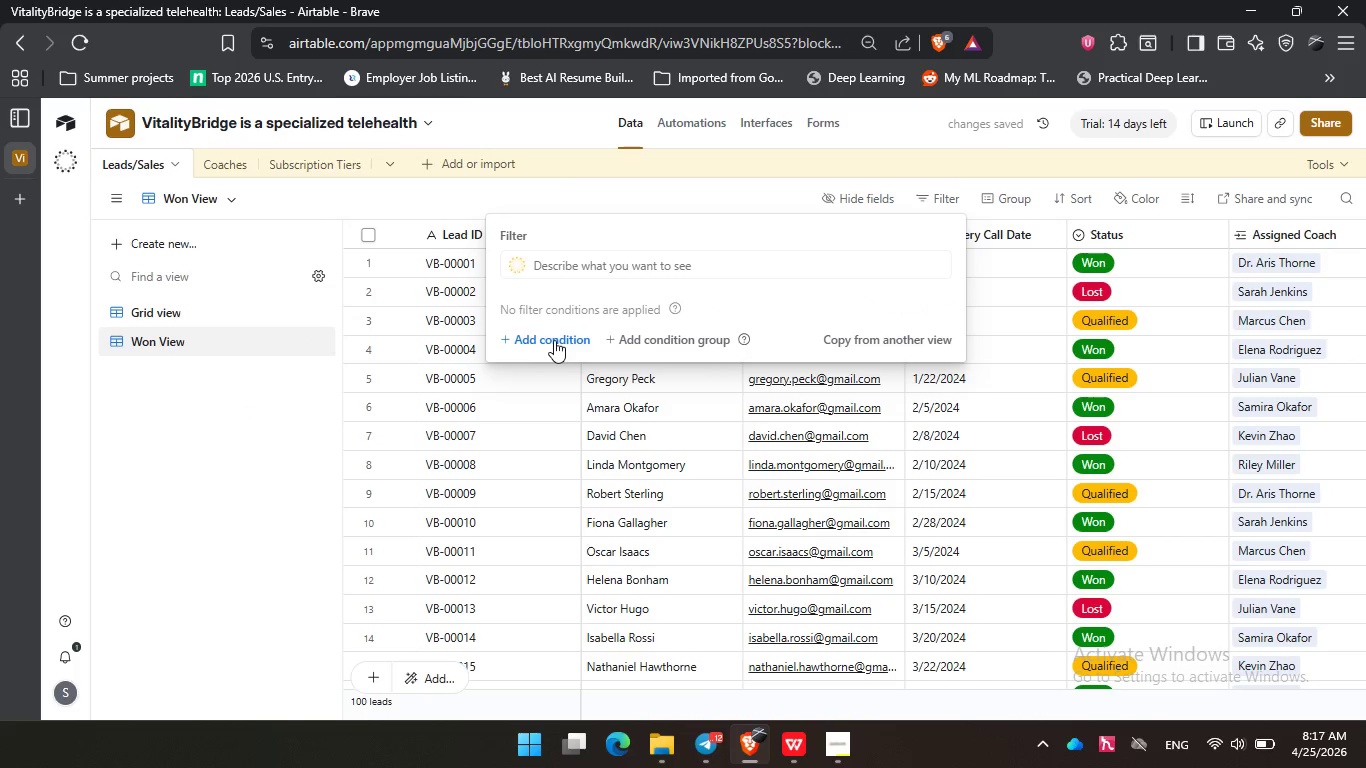 
left_click([554, 340])
 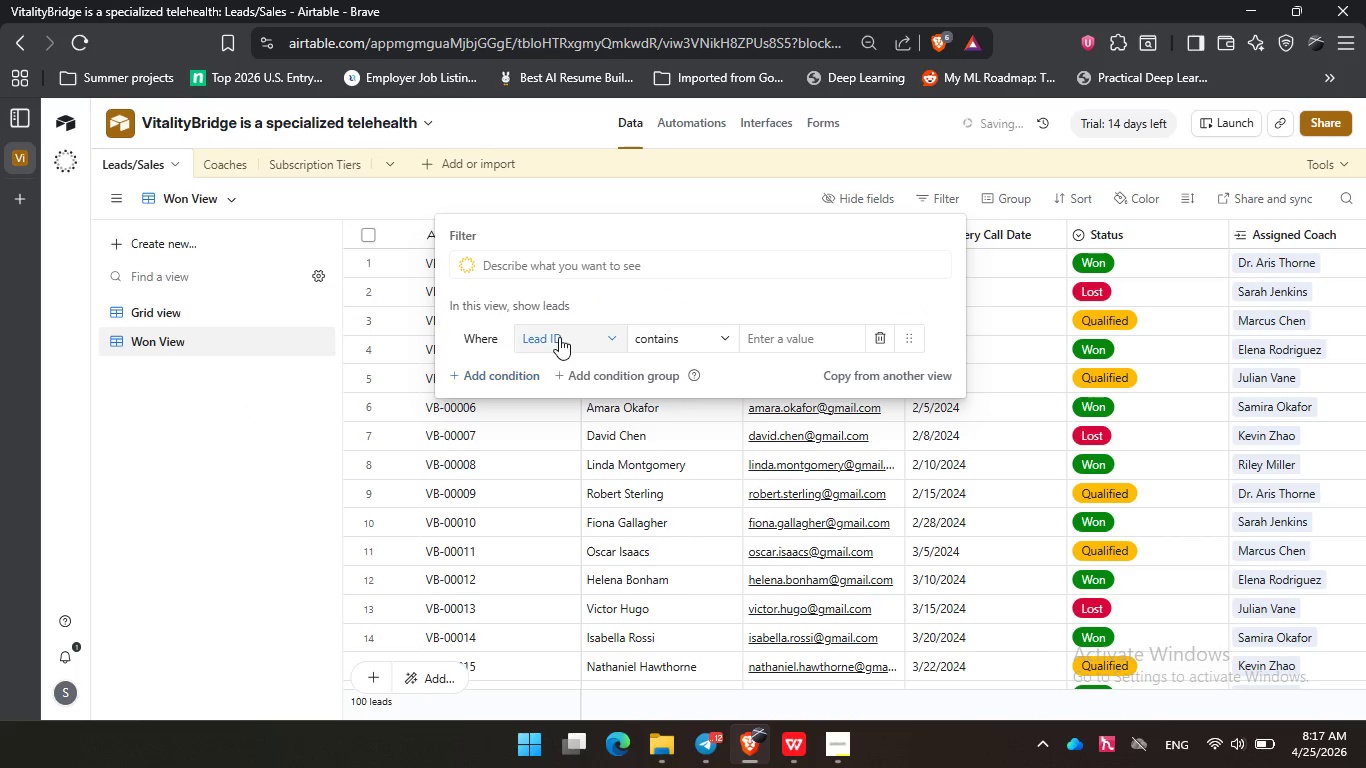 
left_click([559, 337])
 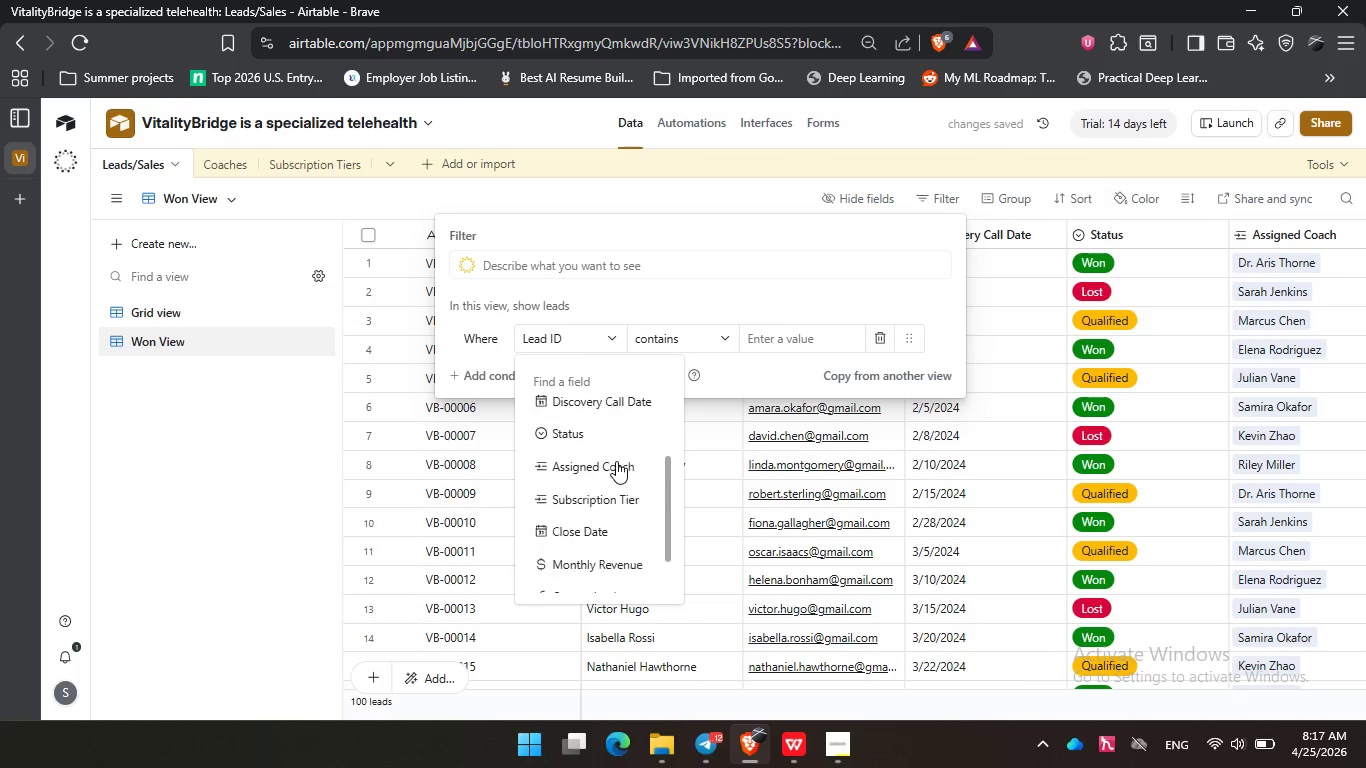 
scroll: coordinate [616, 461], scroll_direction: down, amount: 2.0
 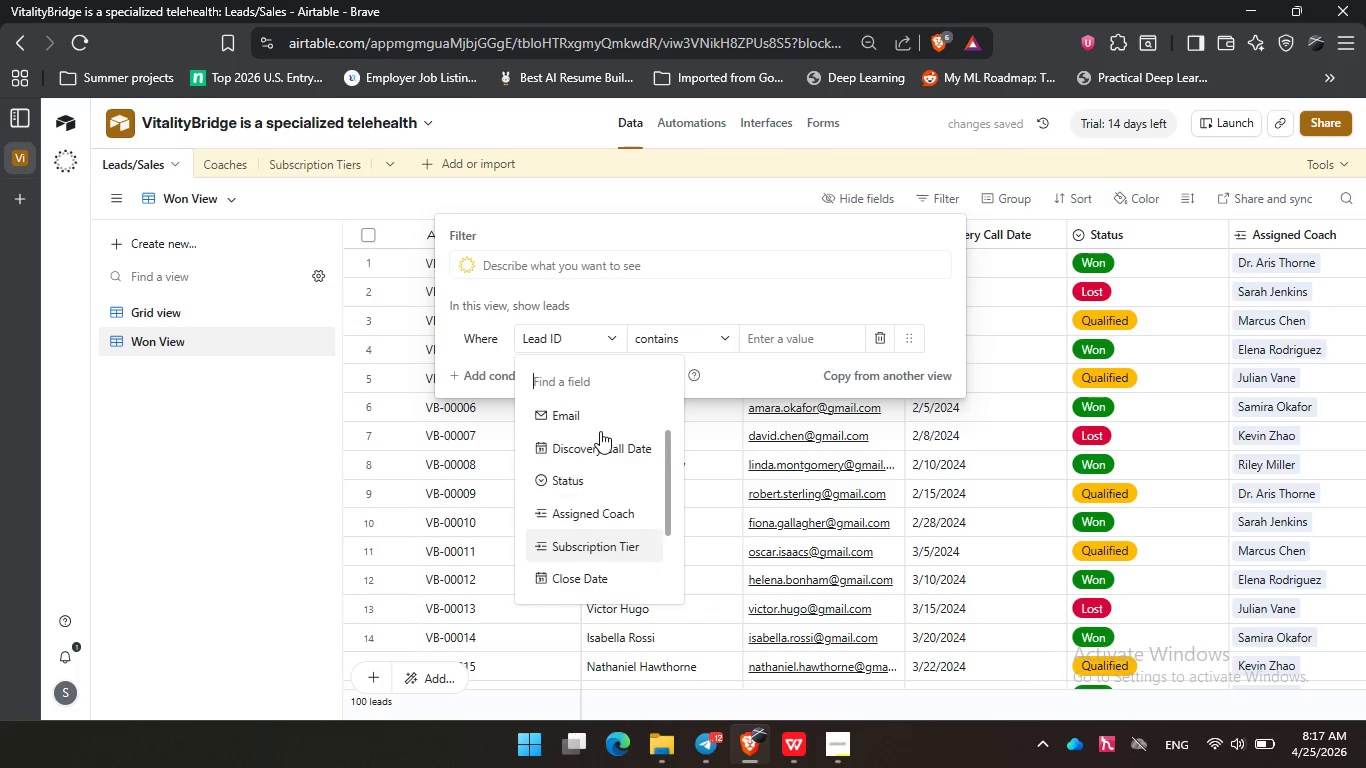 
scroll: coordinate [600, 431], scroll_direction: none, amount: 0.0
 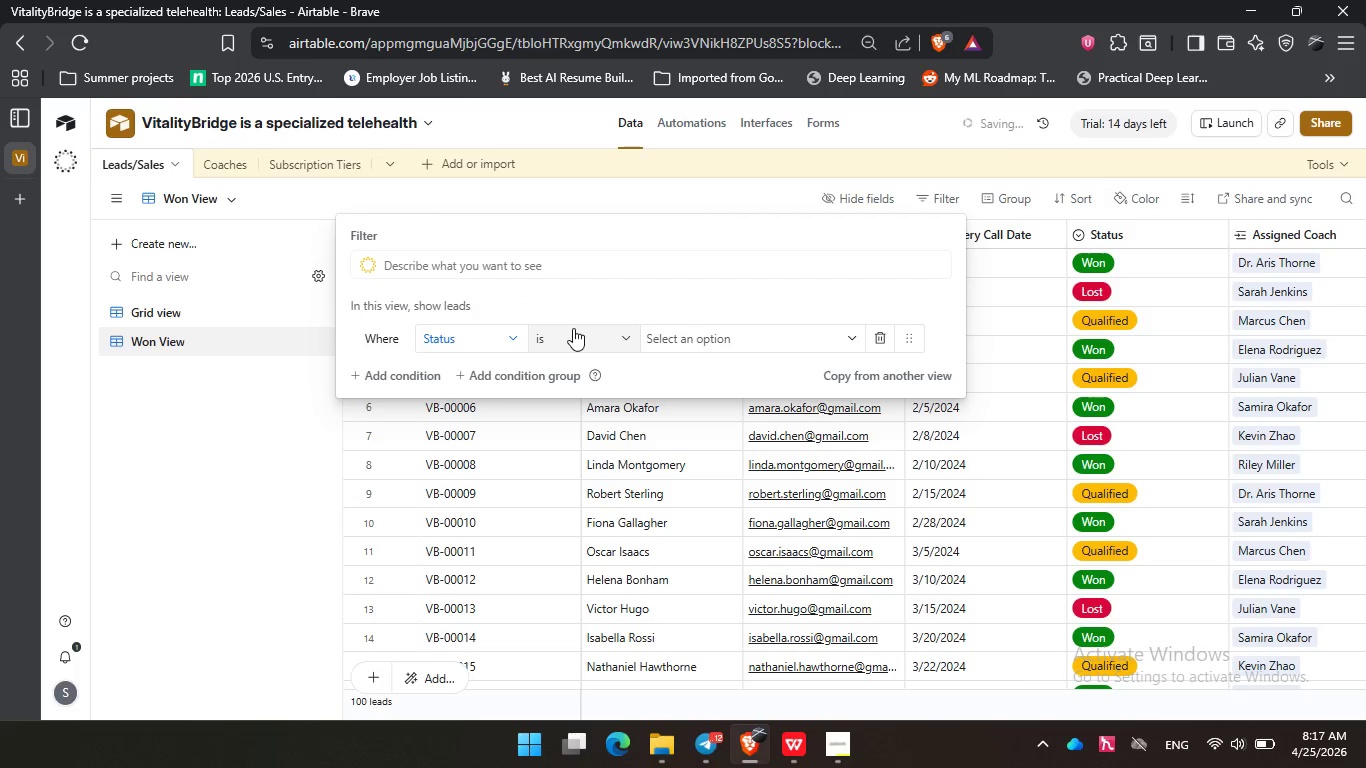 
left_click([573, 328])
 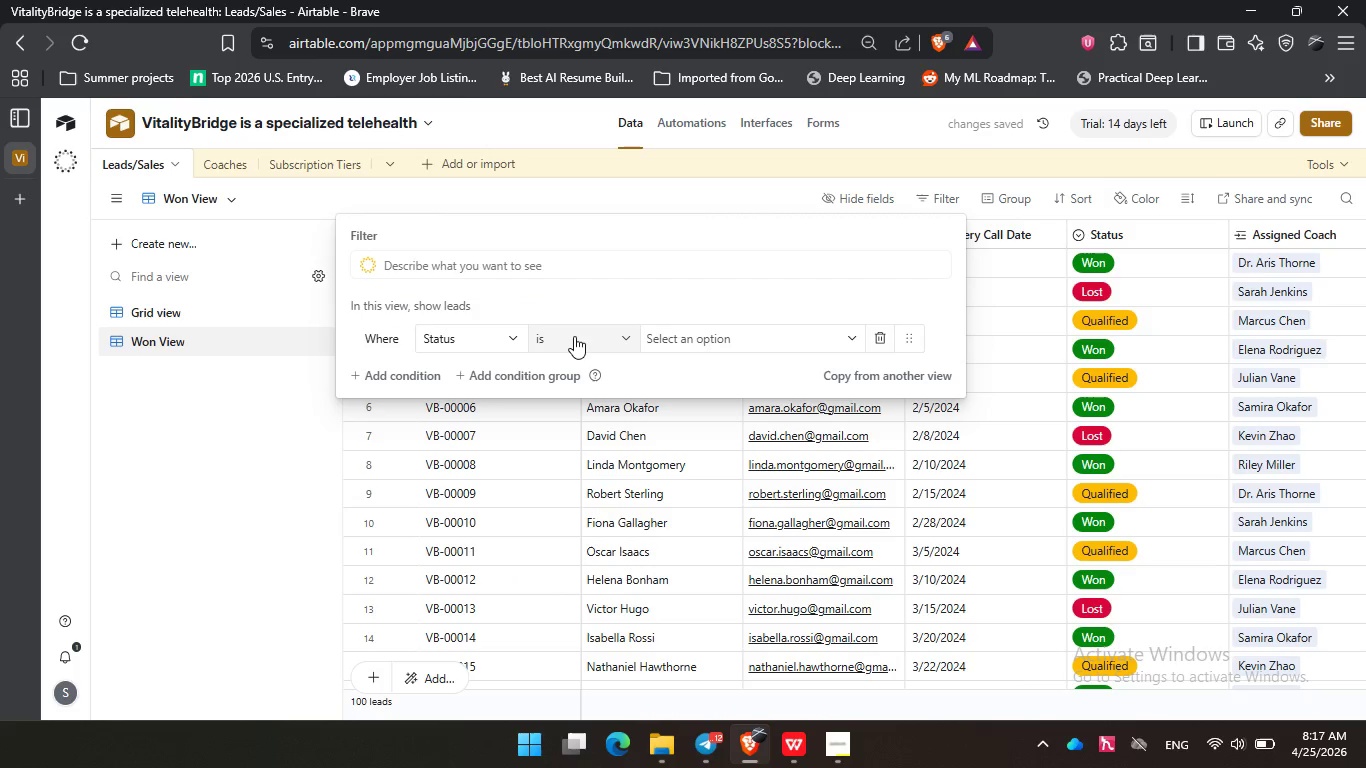 
left_click([574, 336])
 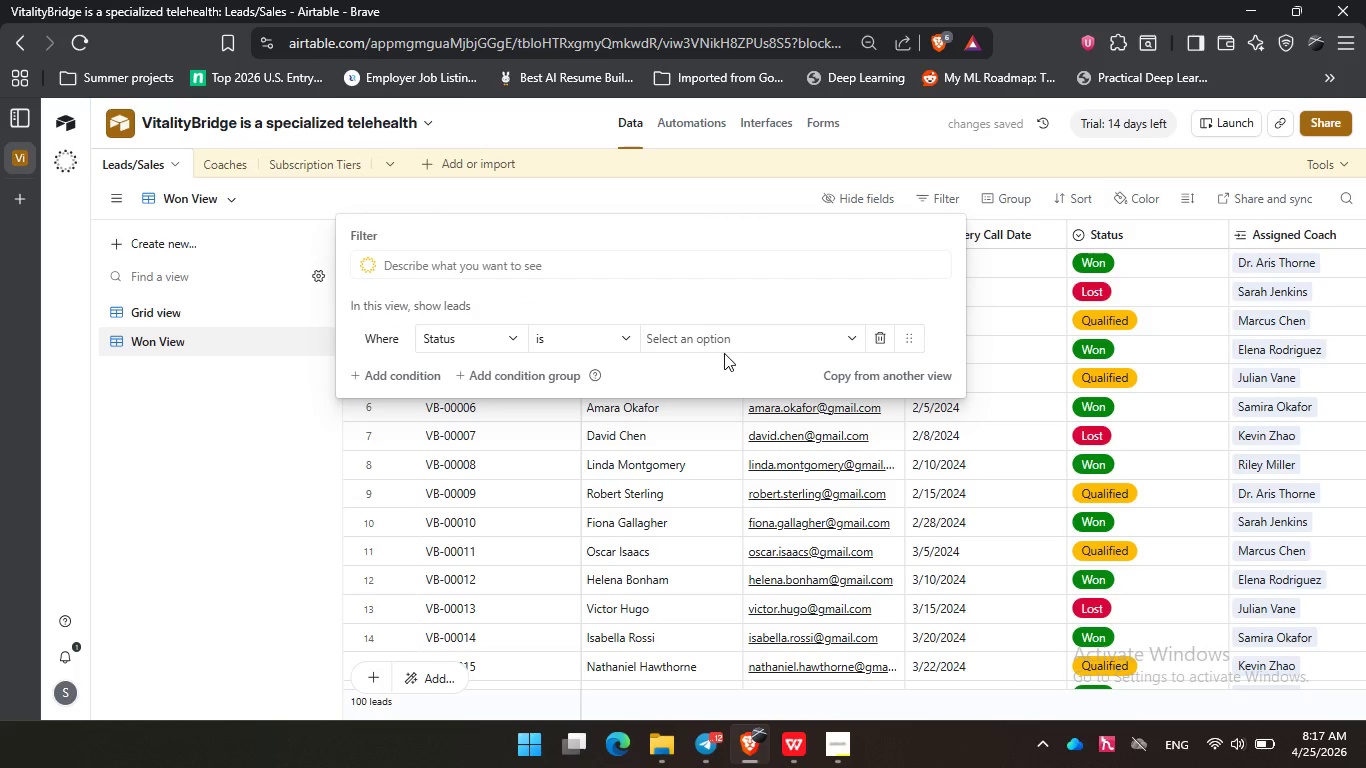 
double_click([729, 344])
 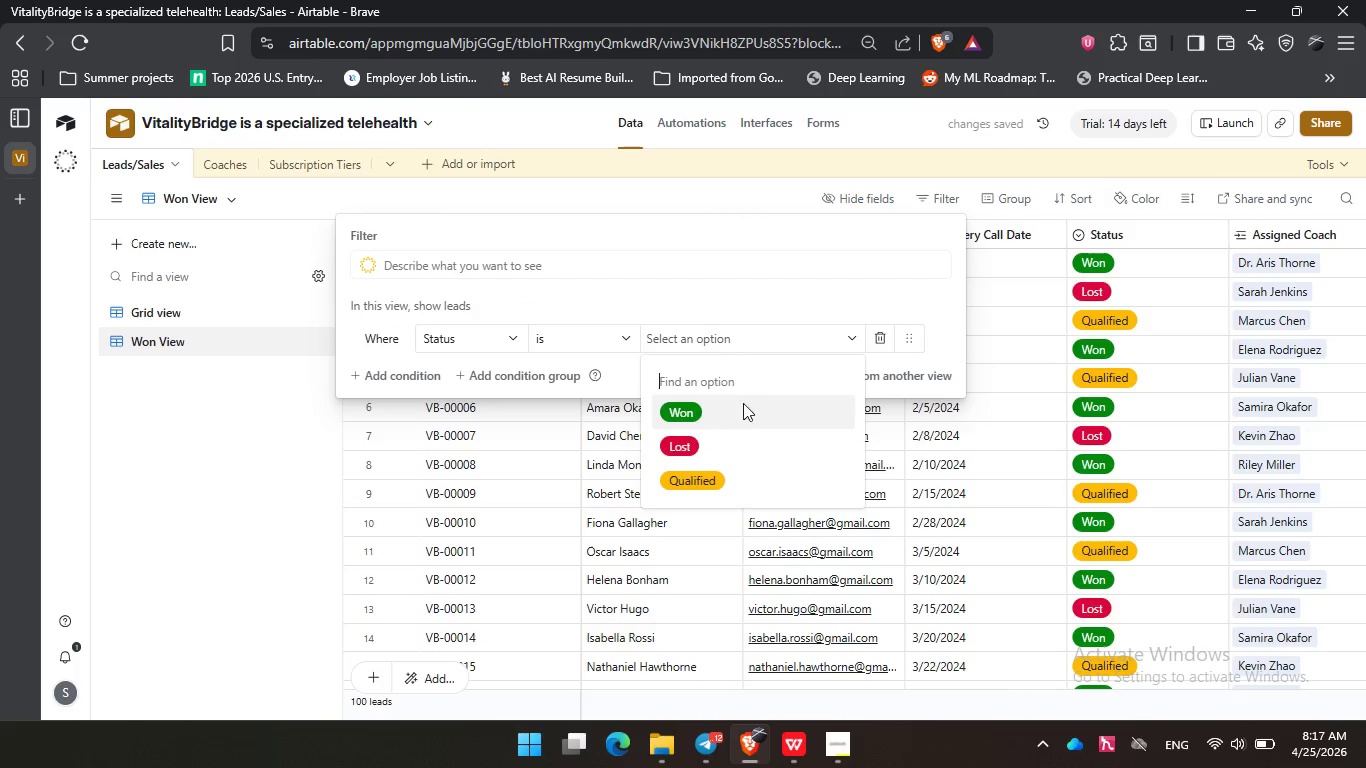 
left_click([711, 421])
 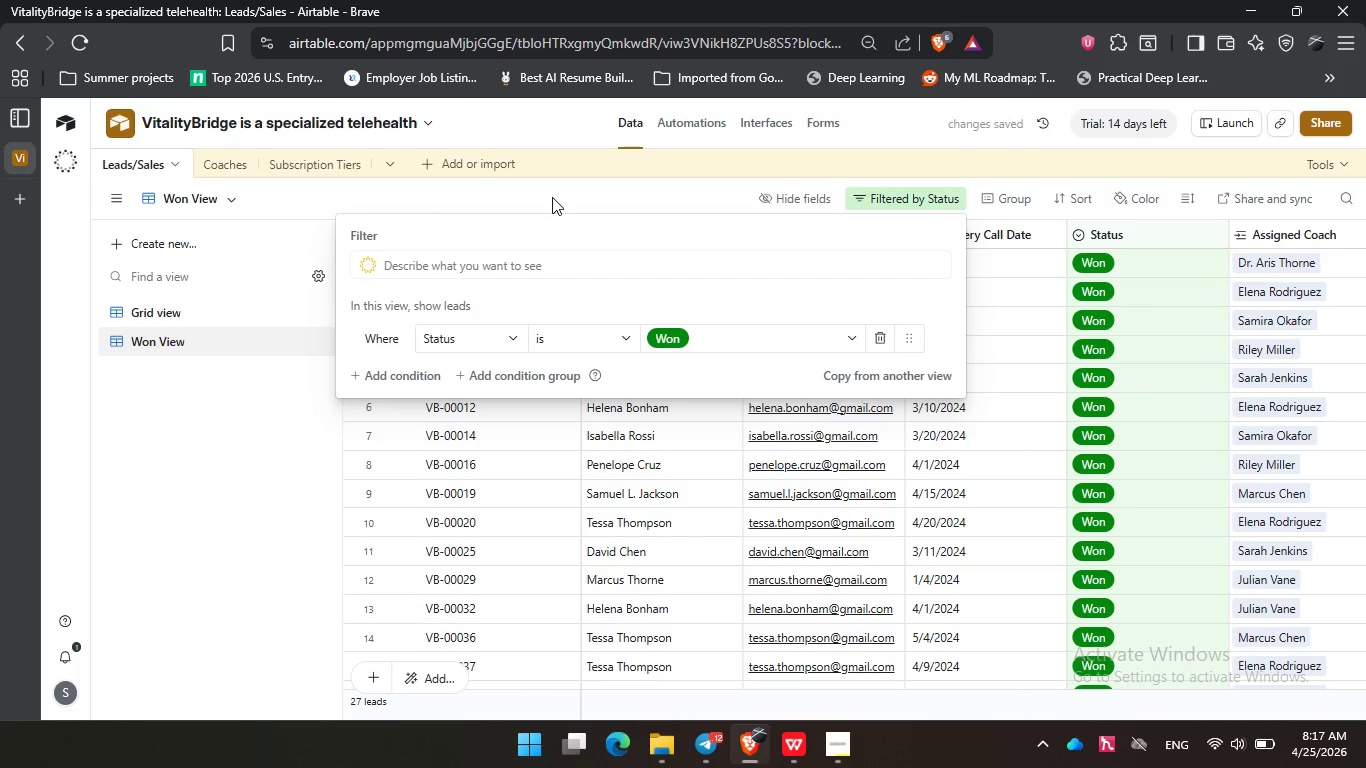 
left_click([552, 197])
 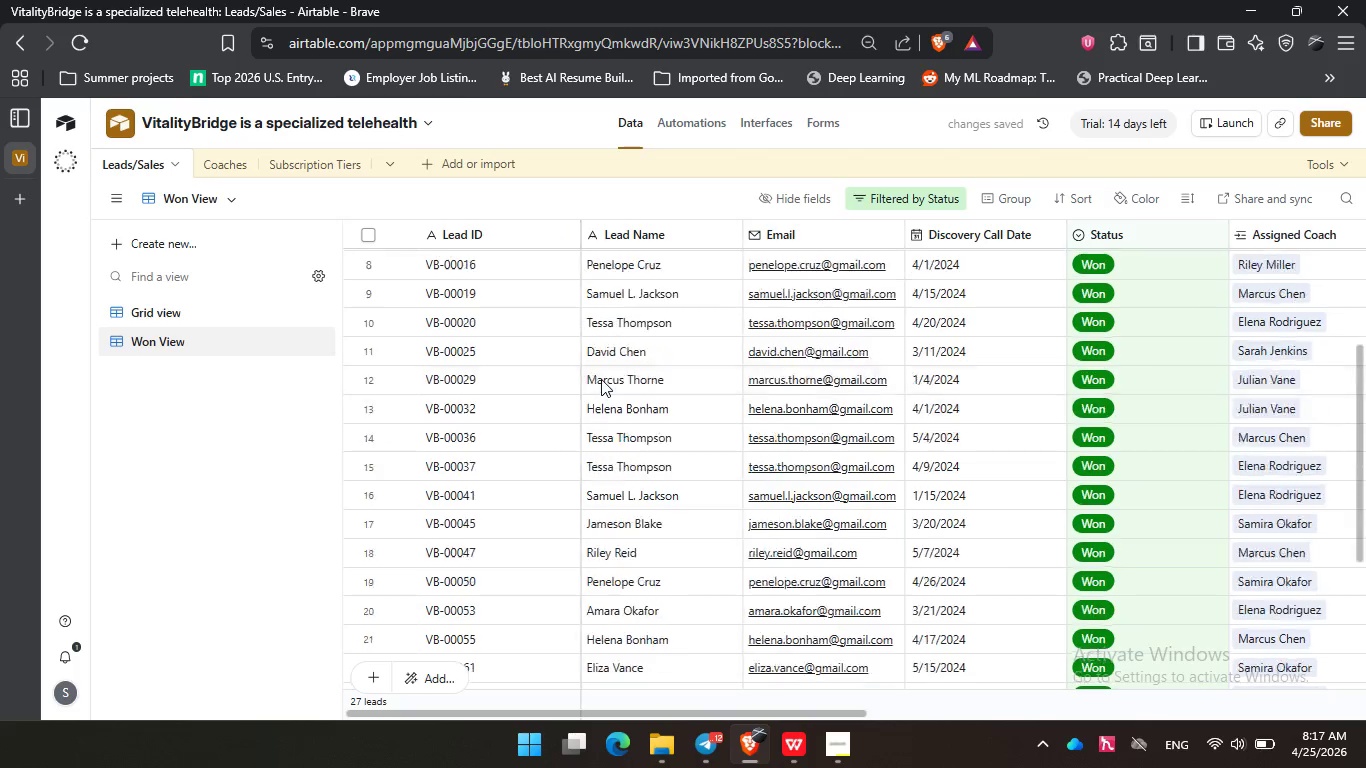 
scroll: coordinate [600, 374], scroll_direction: down, amount: 7.0
 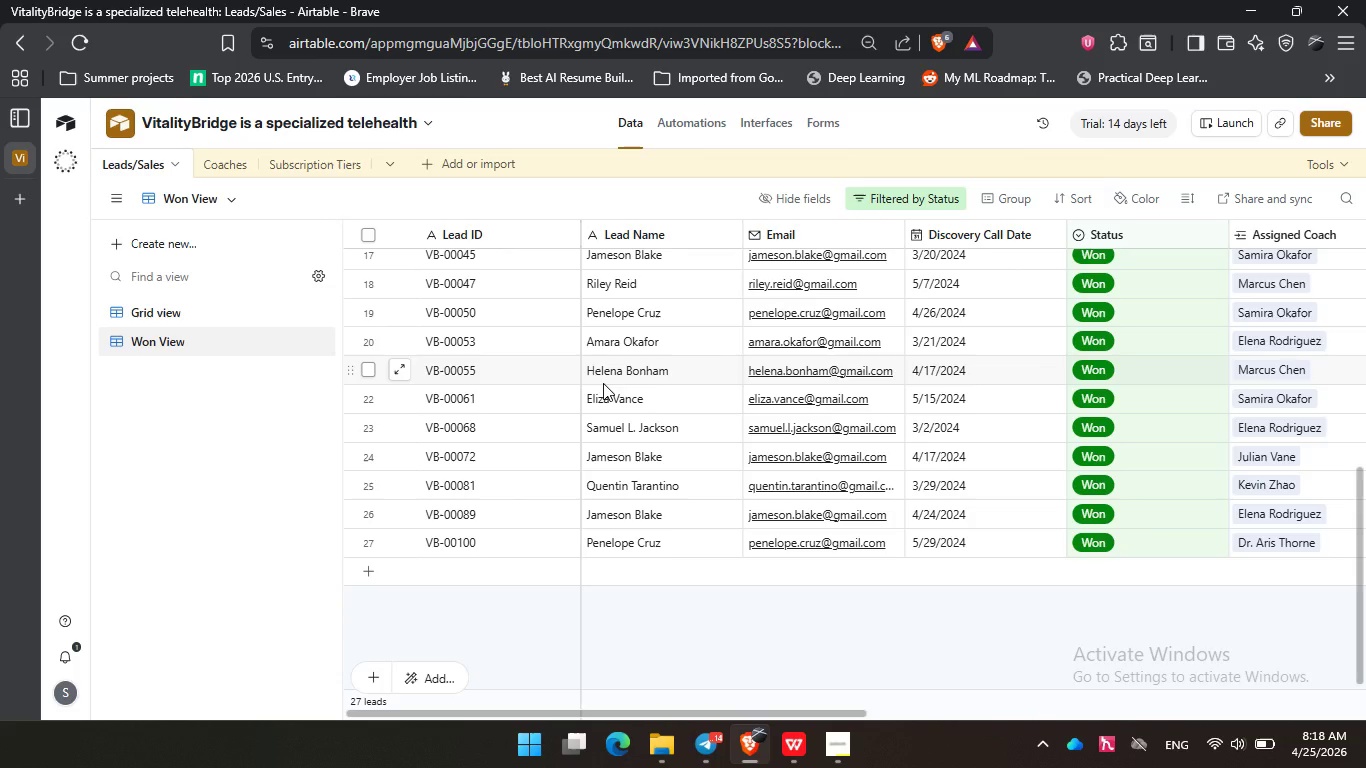 
wait(20.73)
 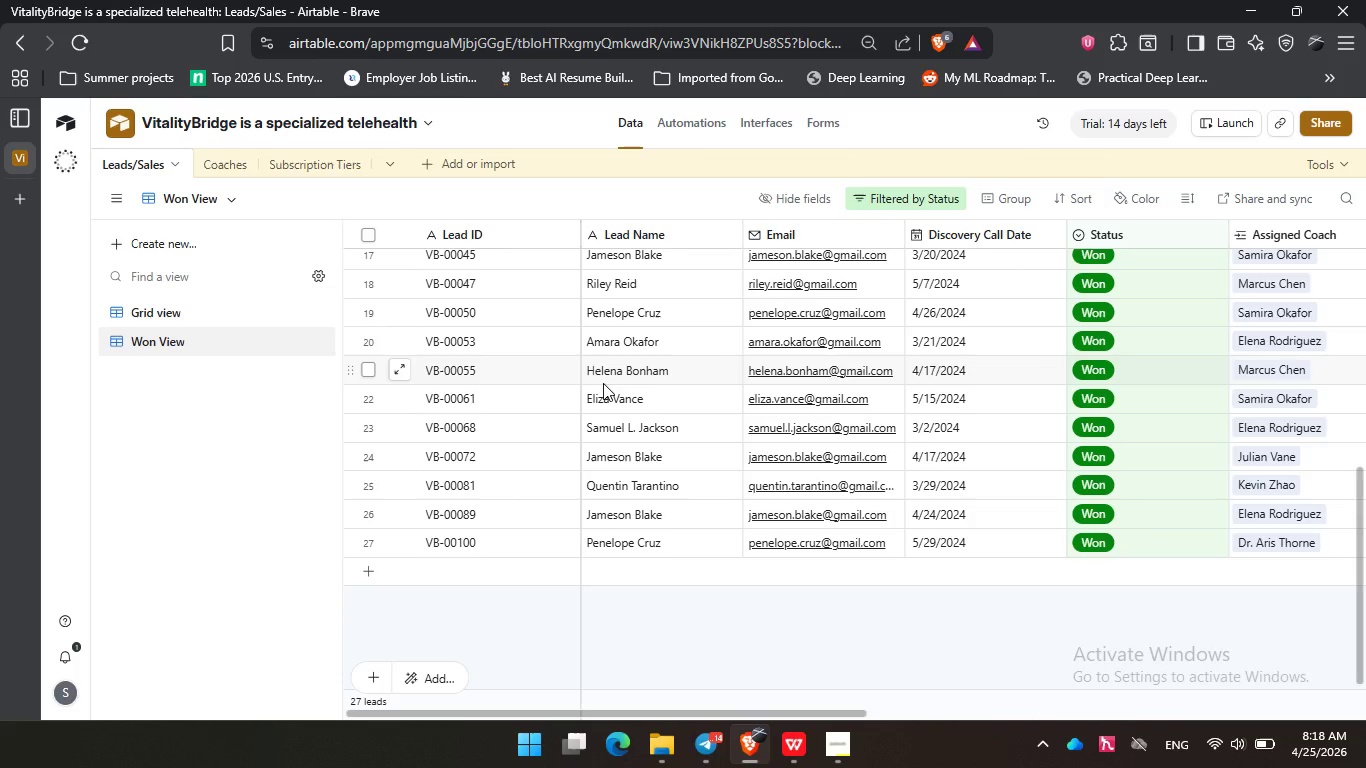 
left_click([296, 340])
 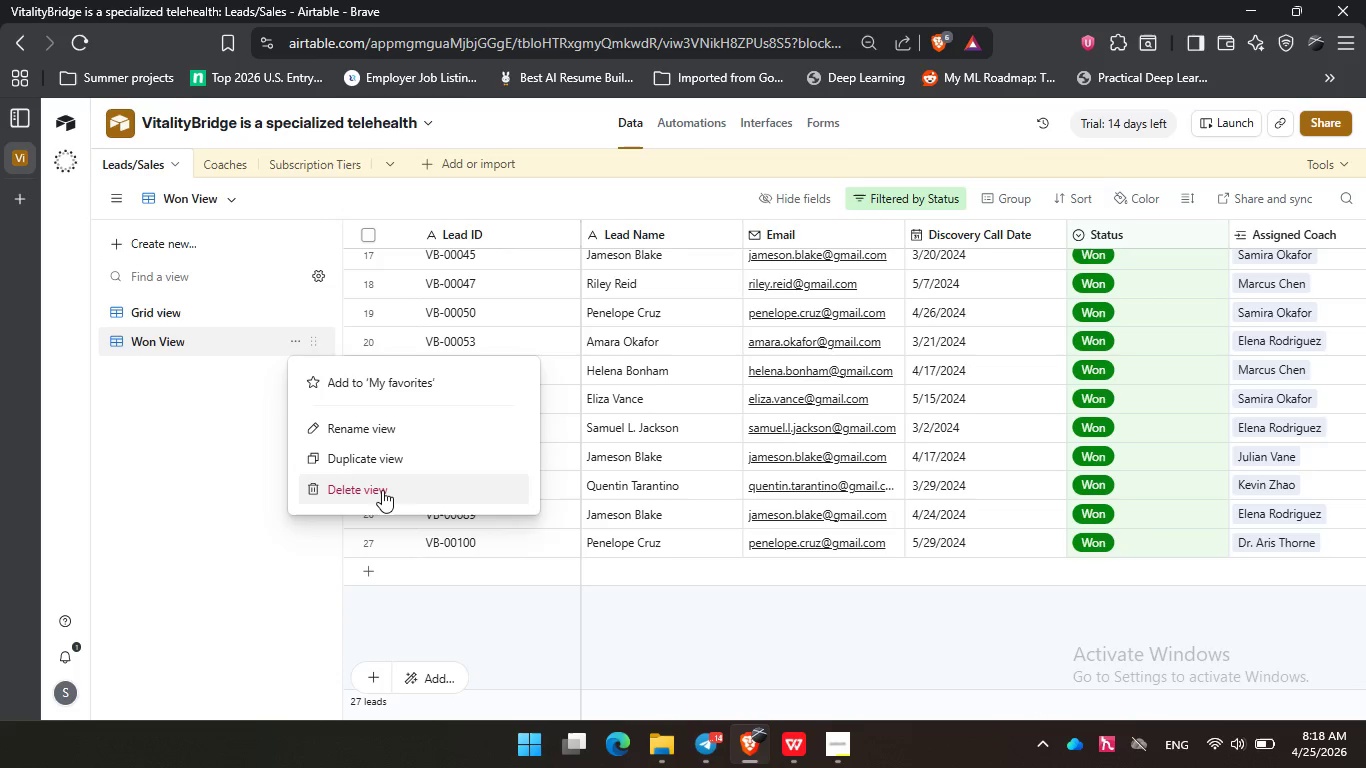 
left_click([382, 490])
 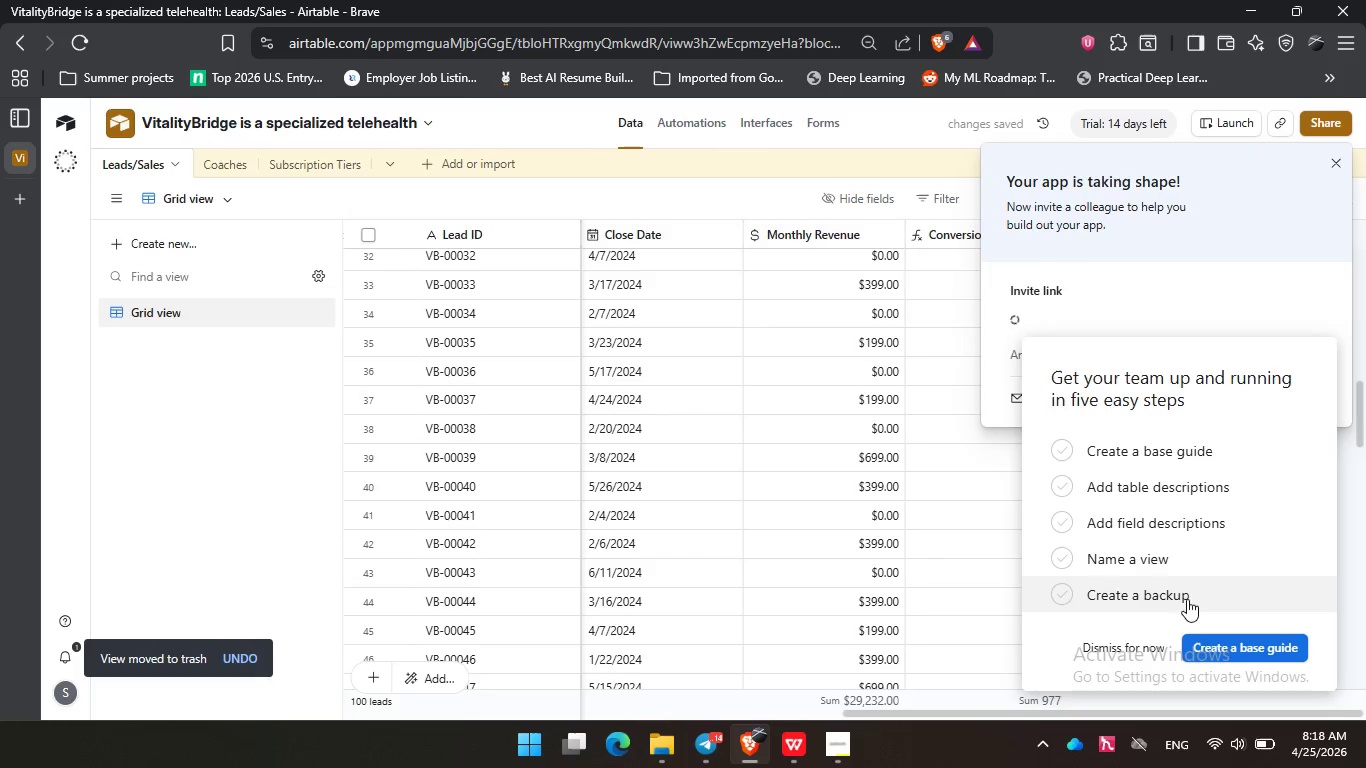 
left_click([1105, 648])
 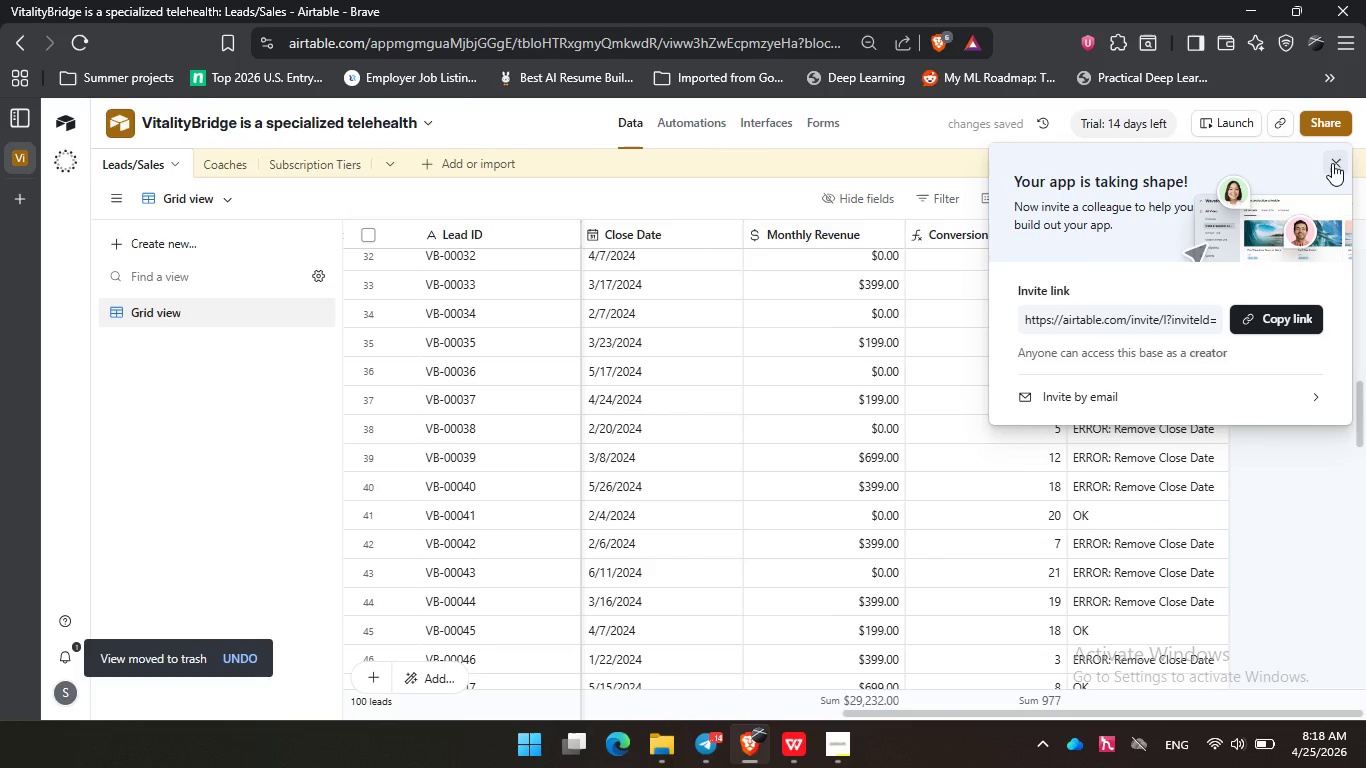 
left_click([1332, 163])
 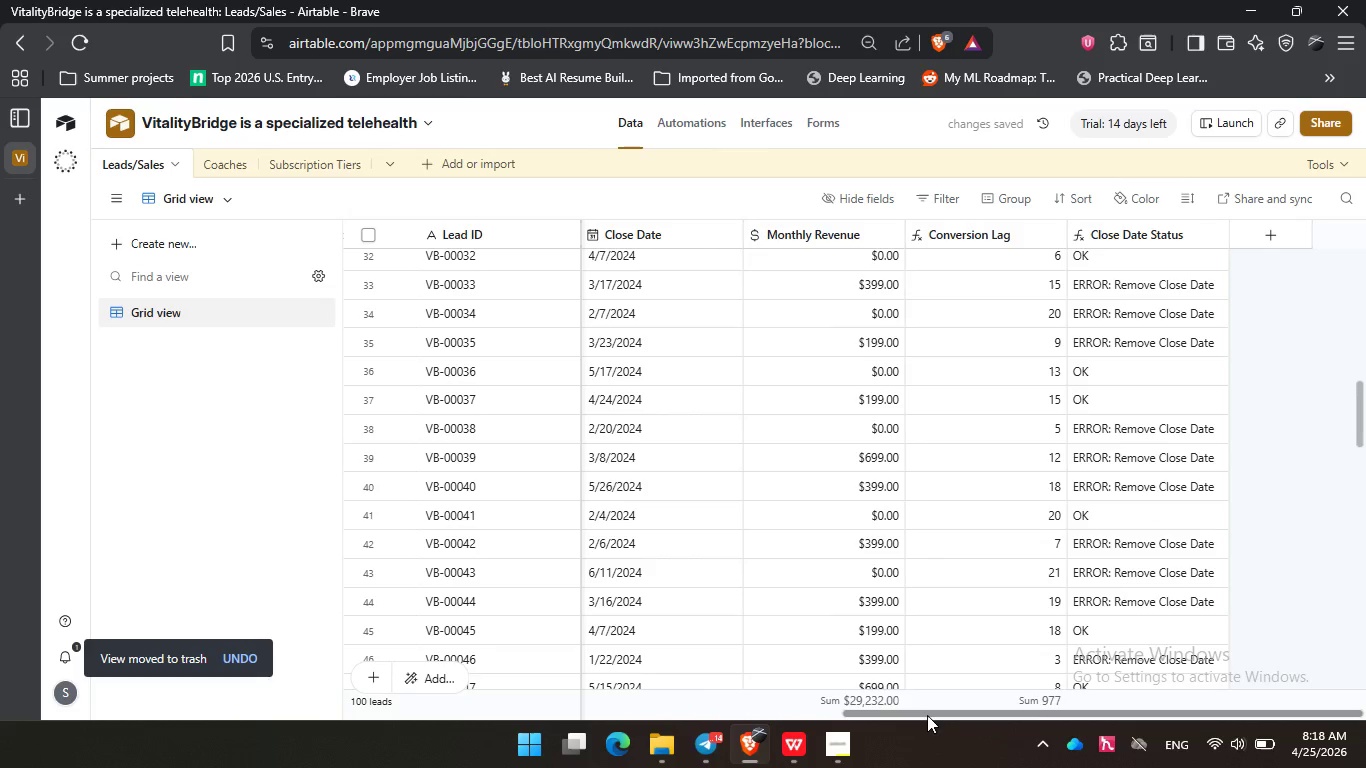 
left_click_drag(start_coordinate=[921, 715], to_coordinate=[1060, 710])
 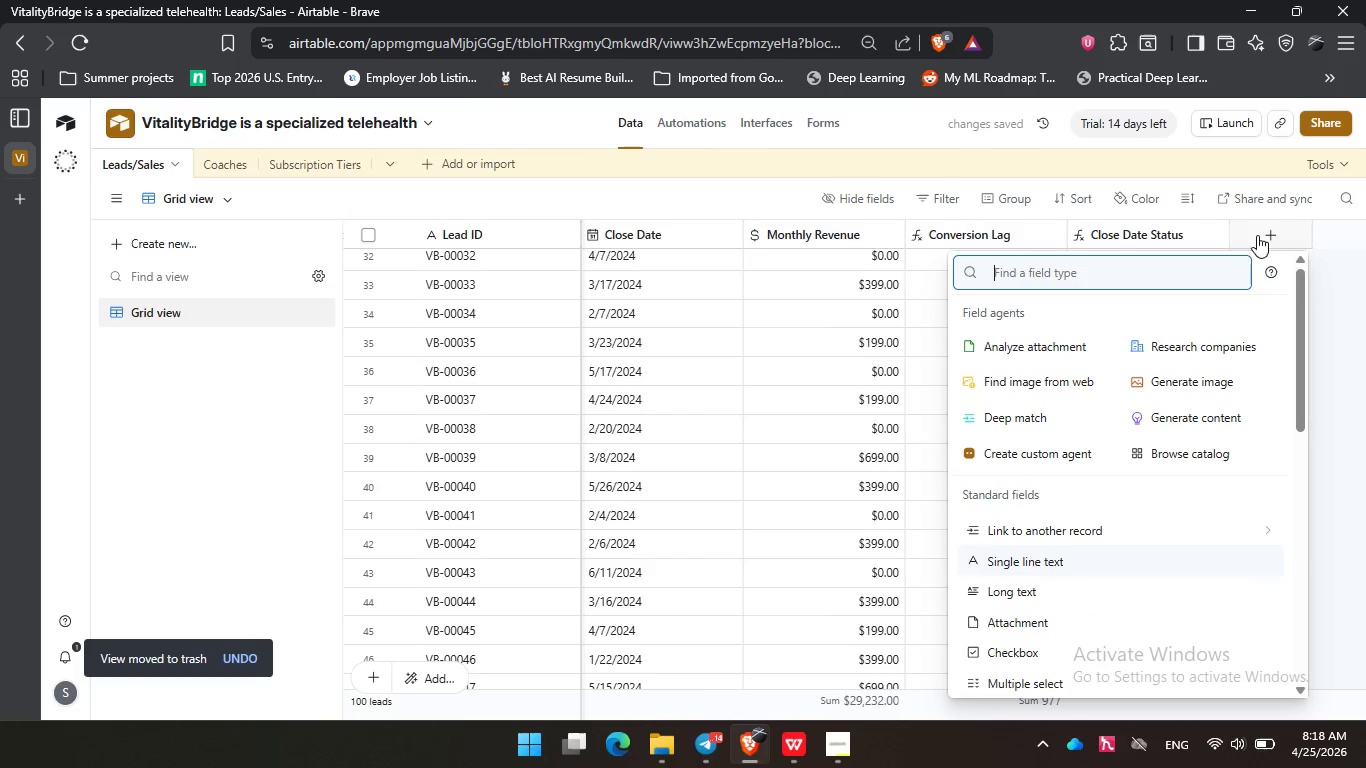 
left_click([1257, 235])
 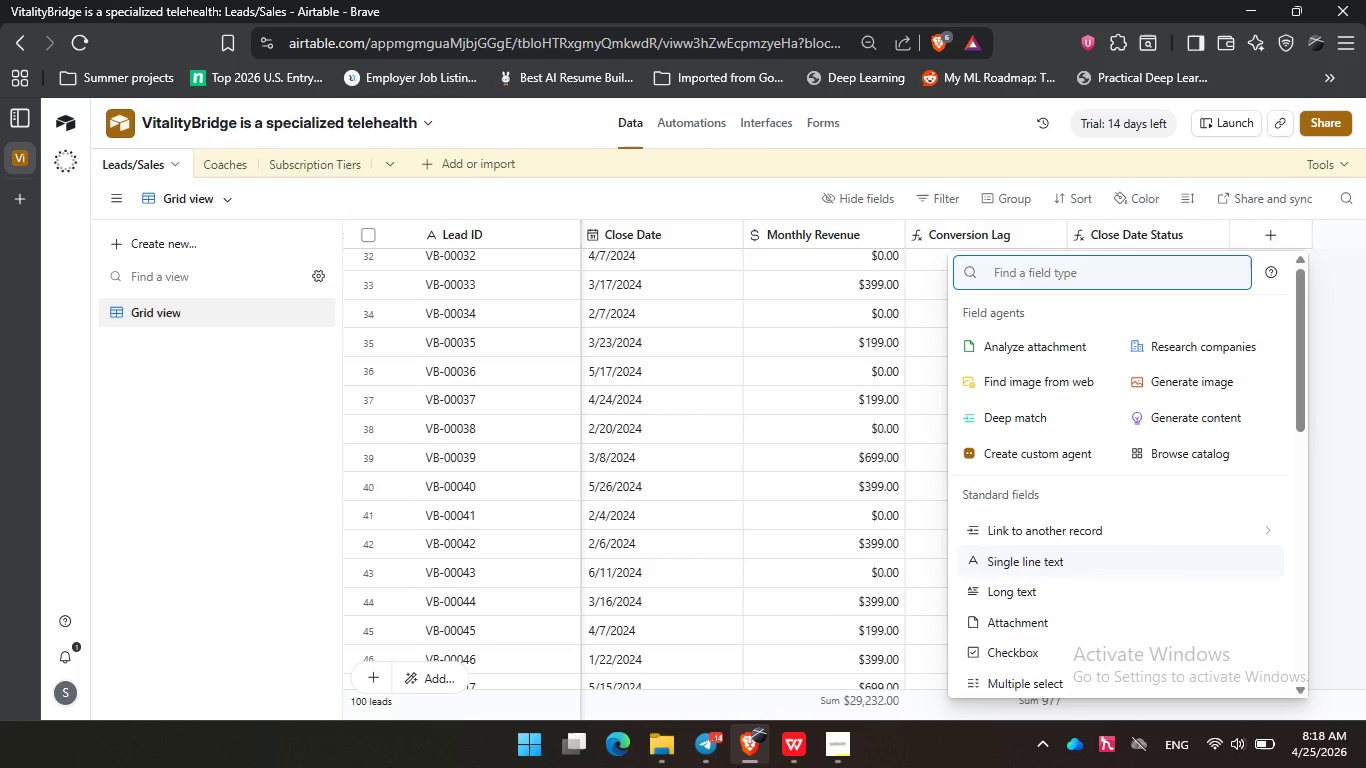 
left_click([845, 758])